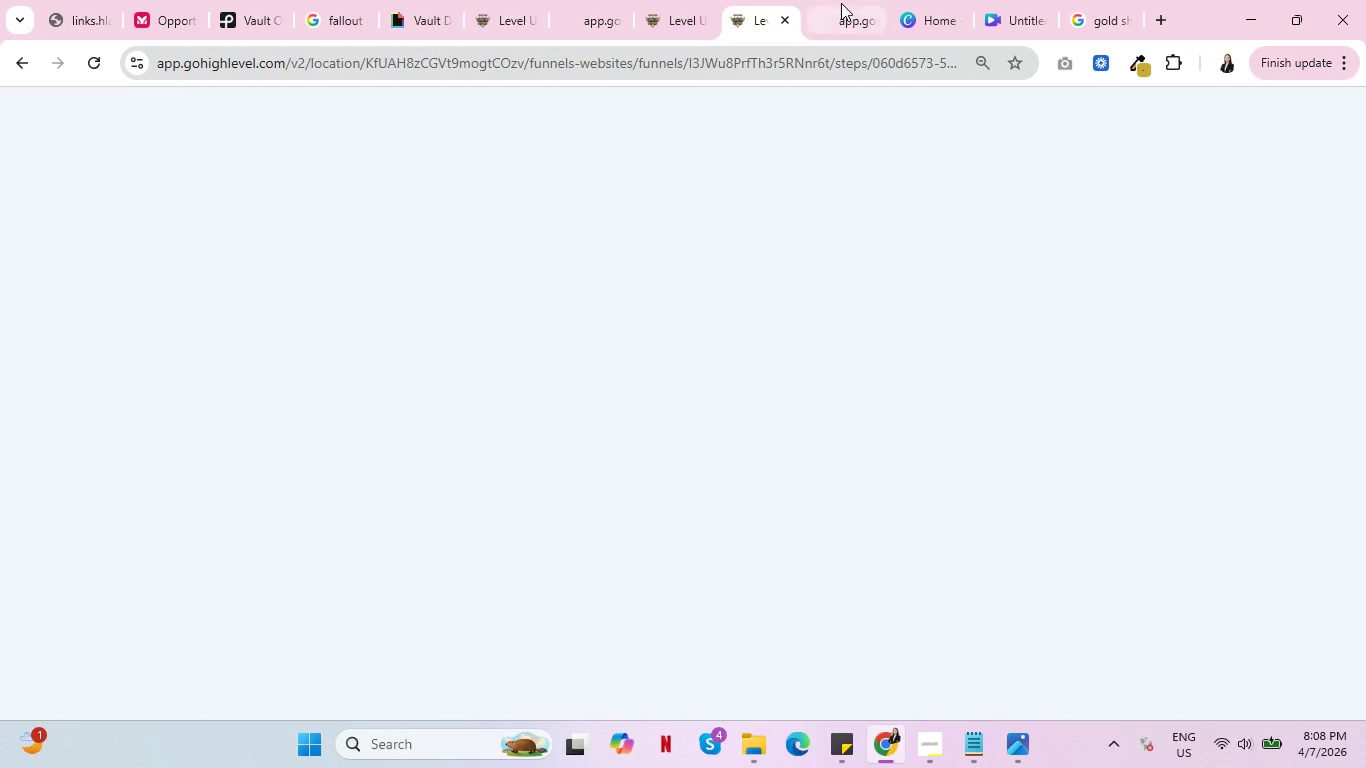 
double_click([841, 3])
 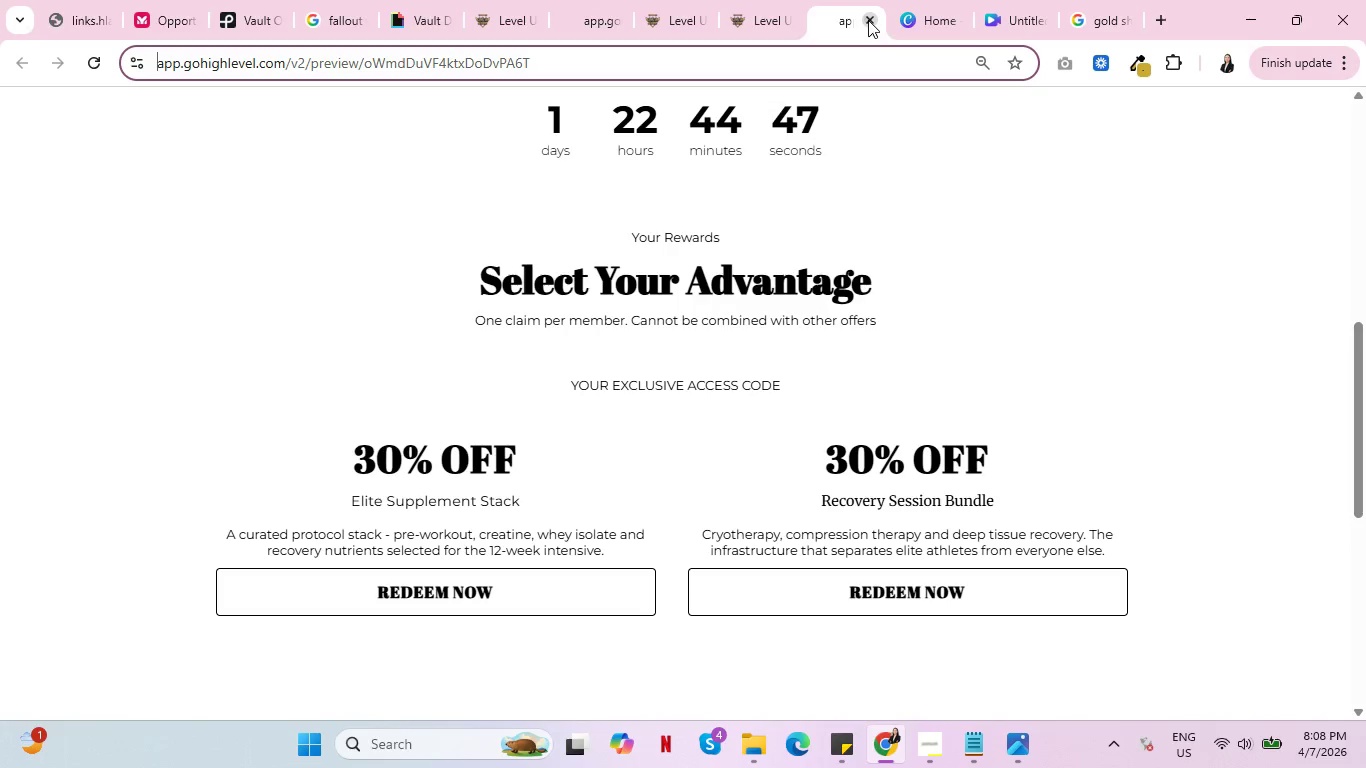 
triple_click([868, 20])
 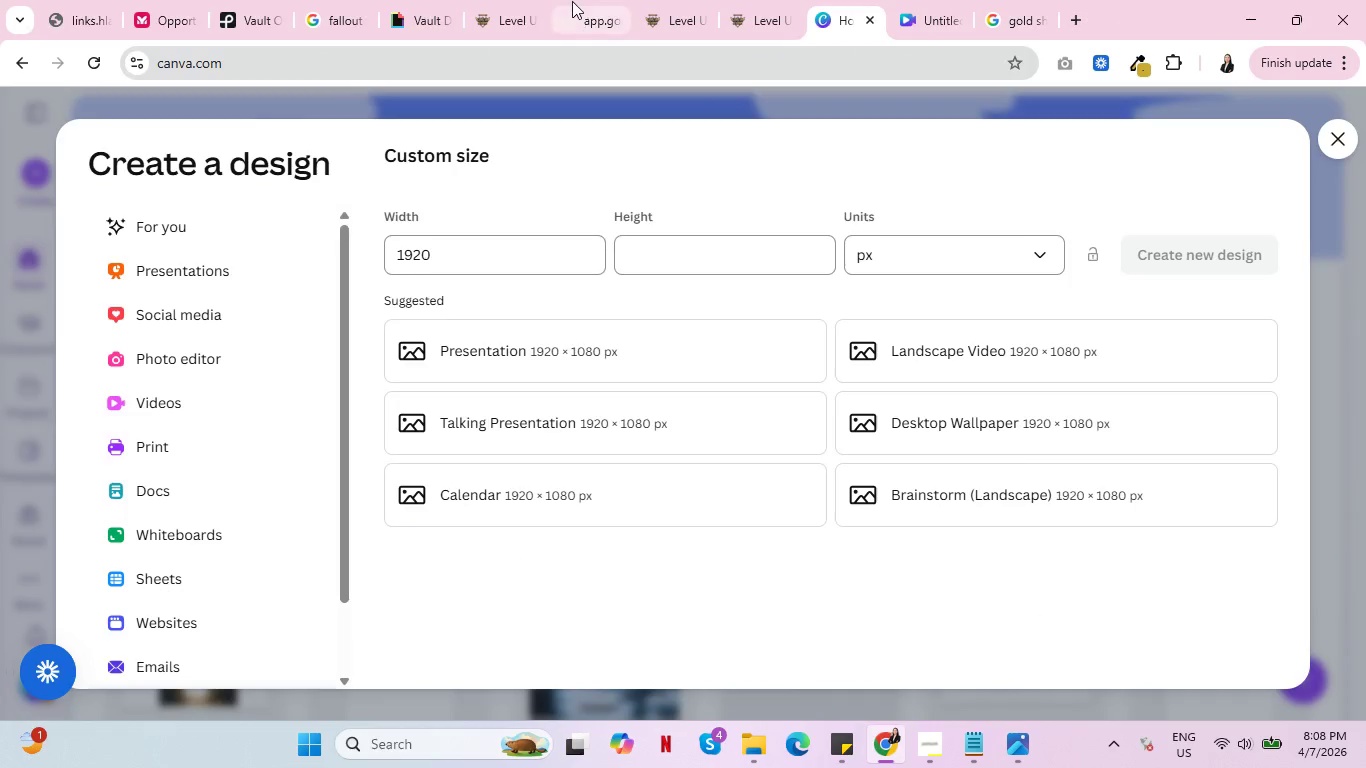 
left_click([572, 1])
 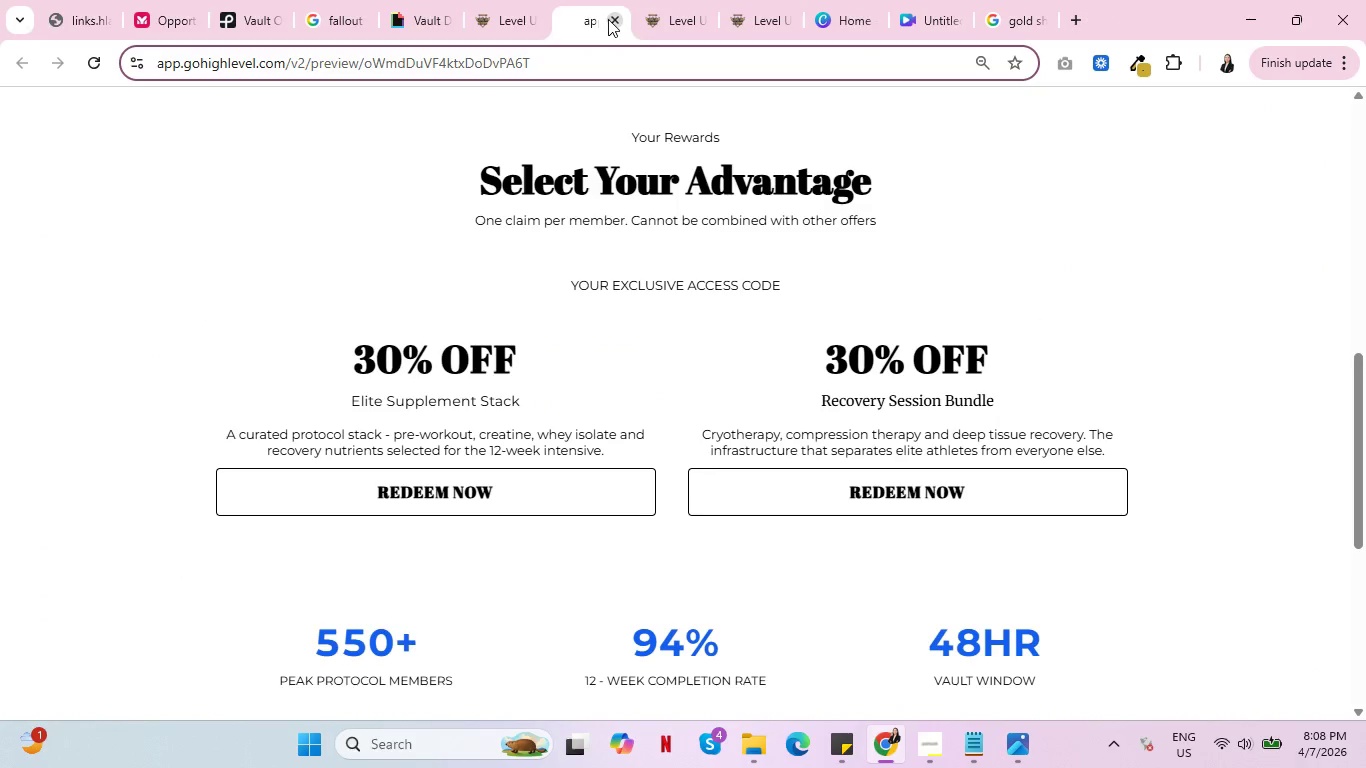 
left_click([608, 19])
 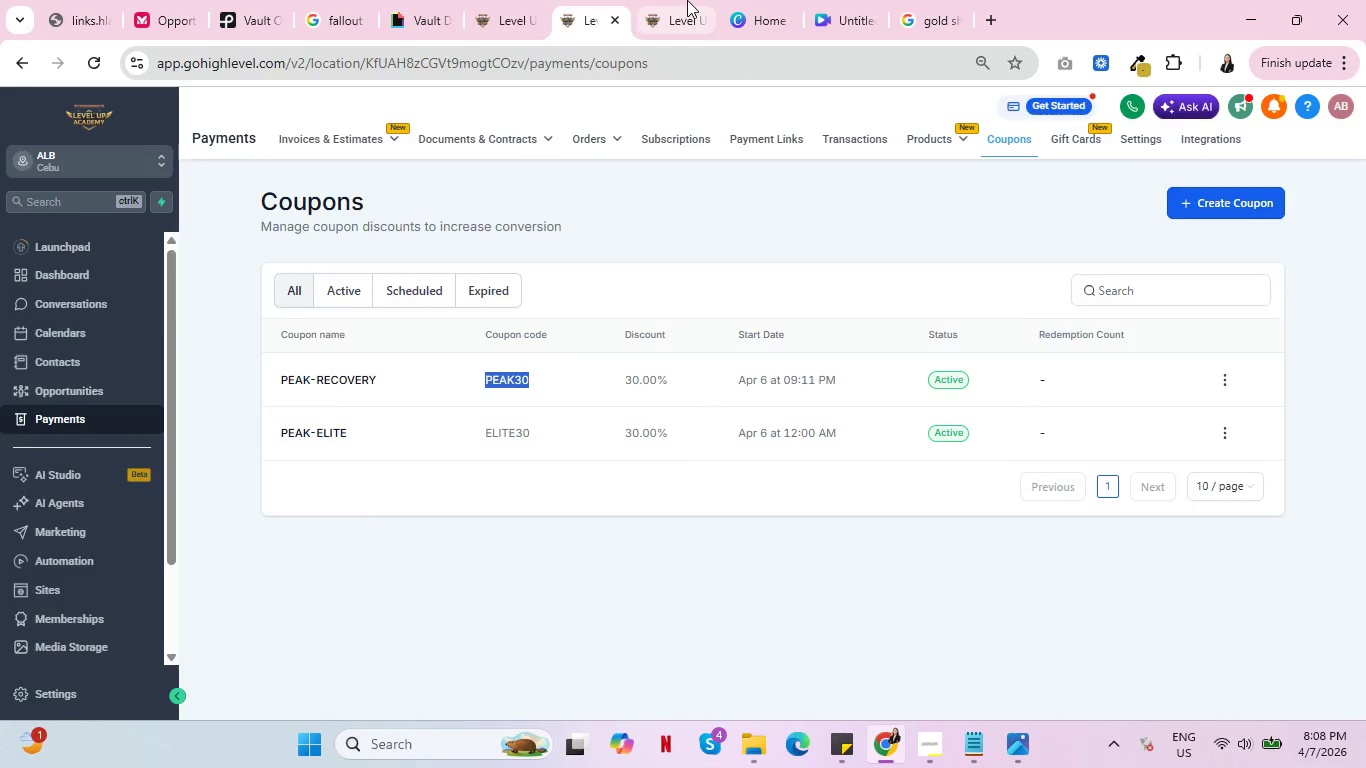 
left_click([687, 0])
 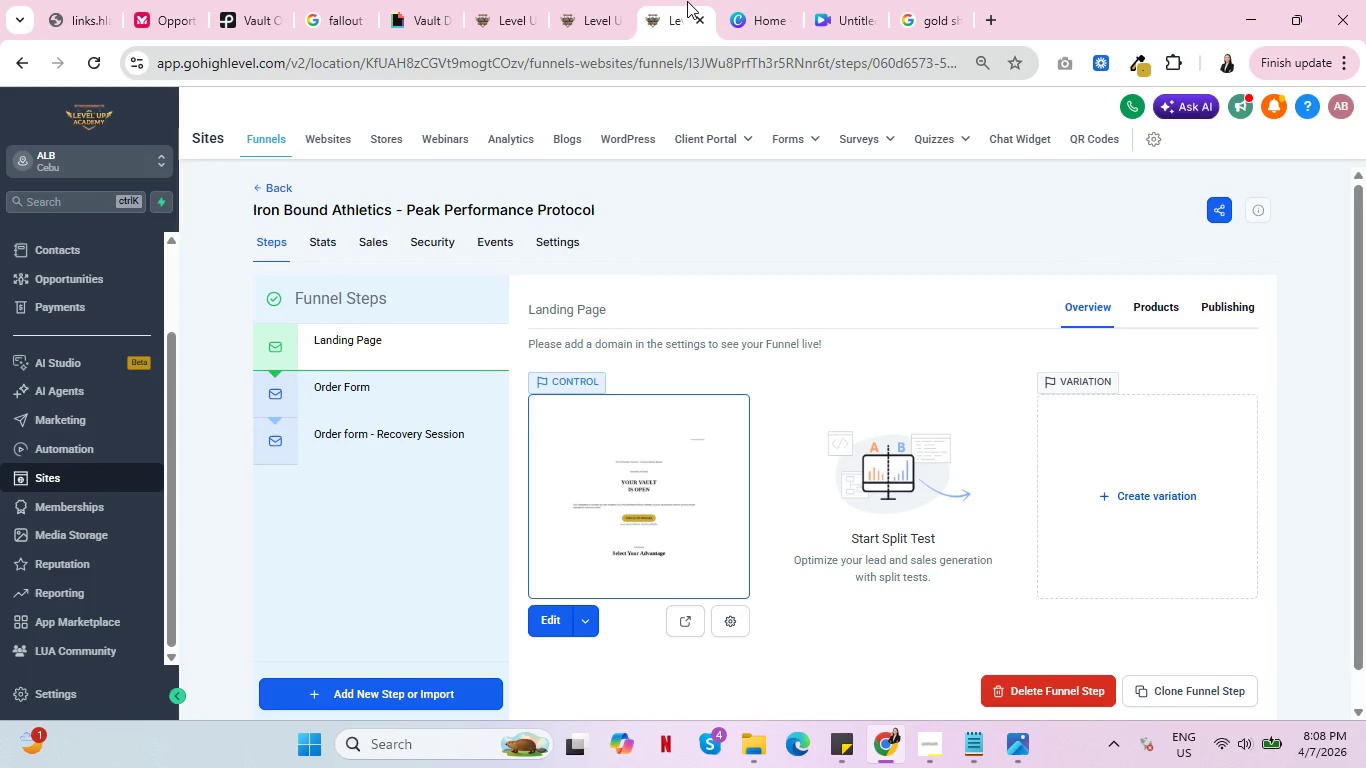 
key(Control+ControlLeft)
 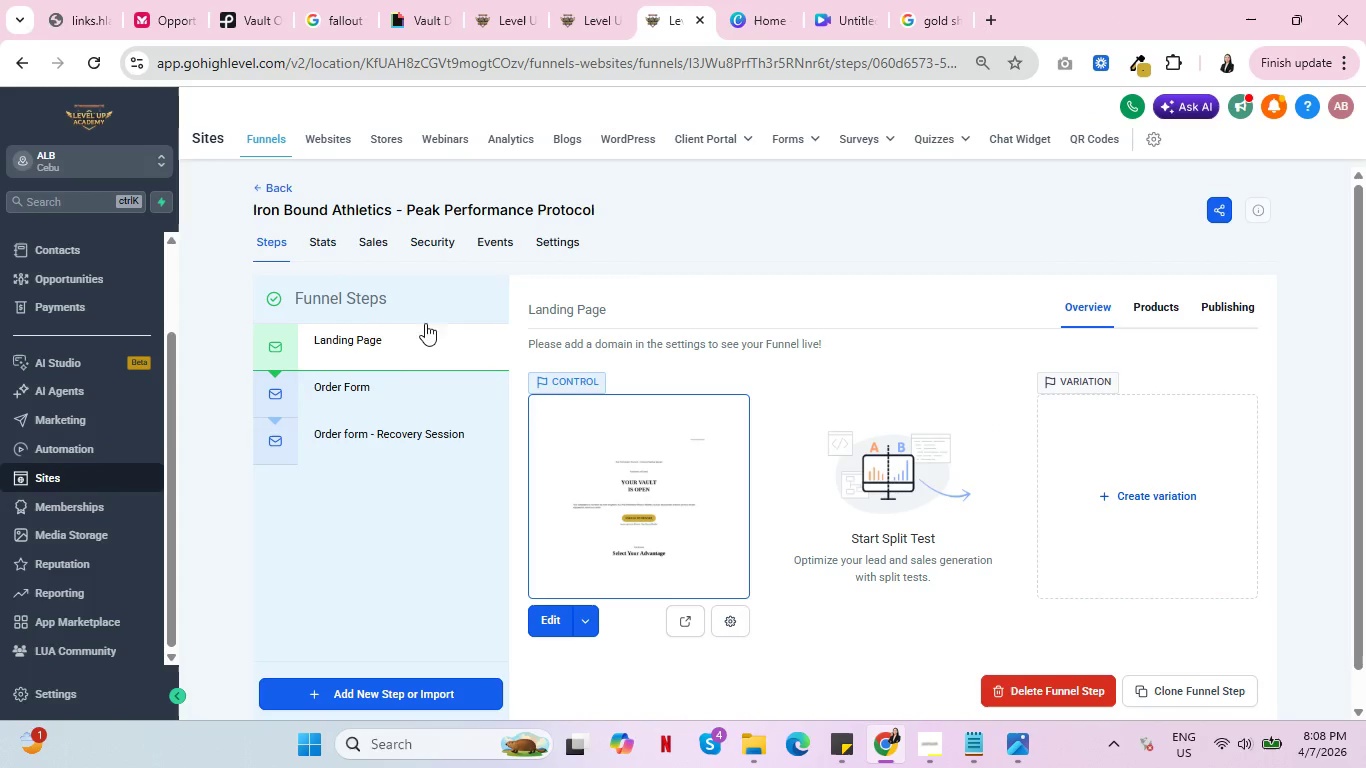 
key(Control+ControlLeft)
 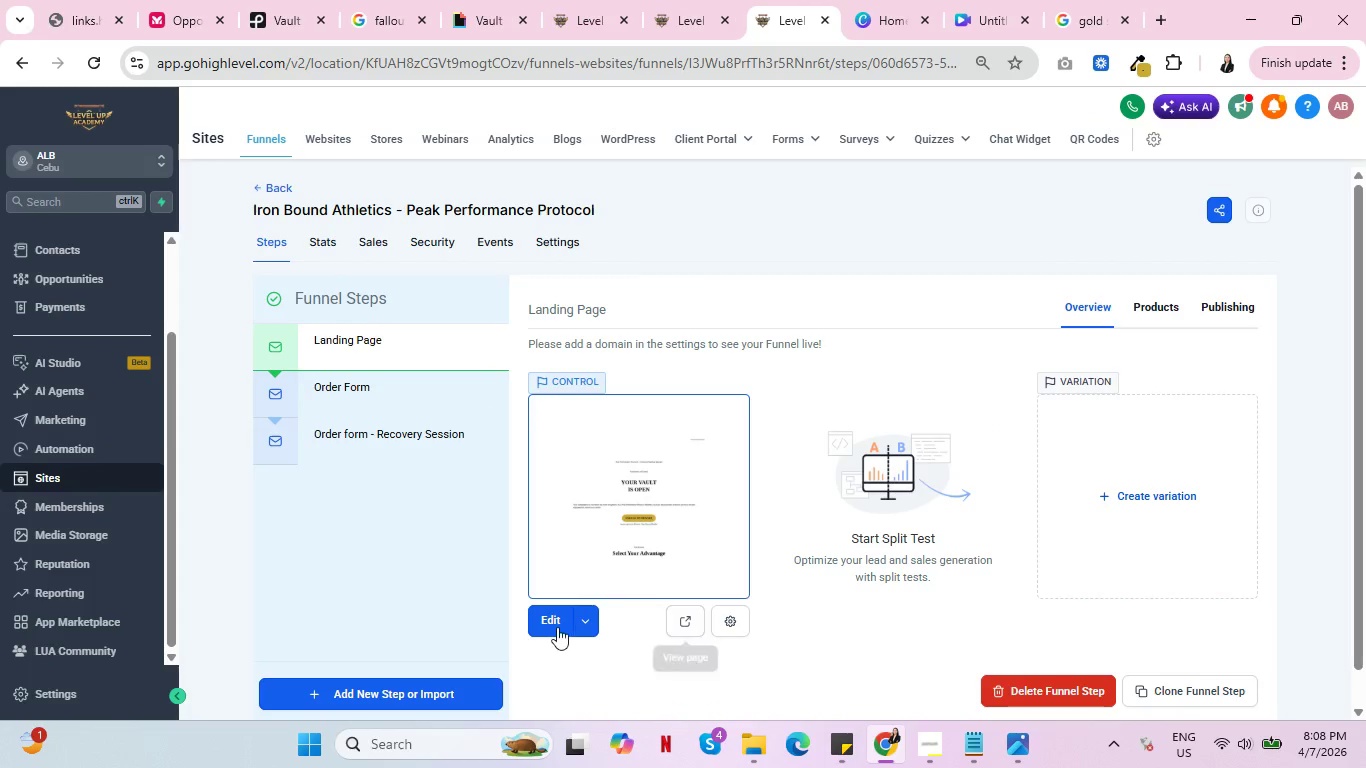 
left_click([549, 620])
 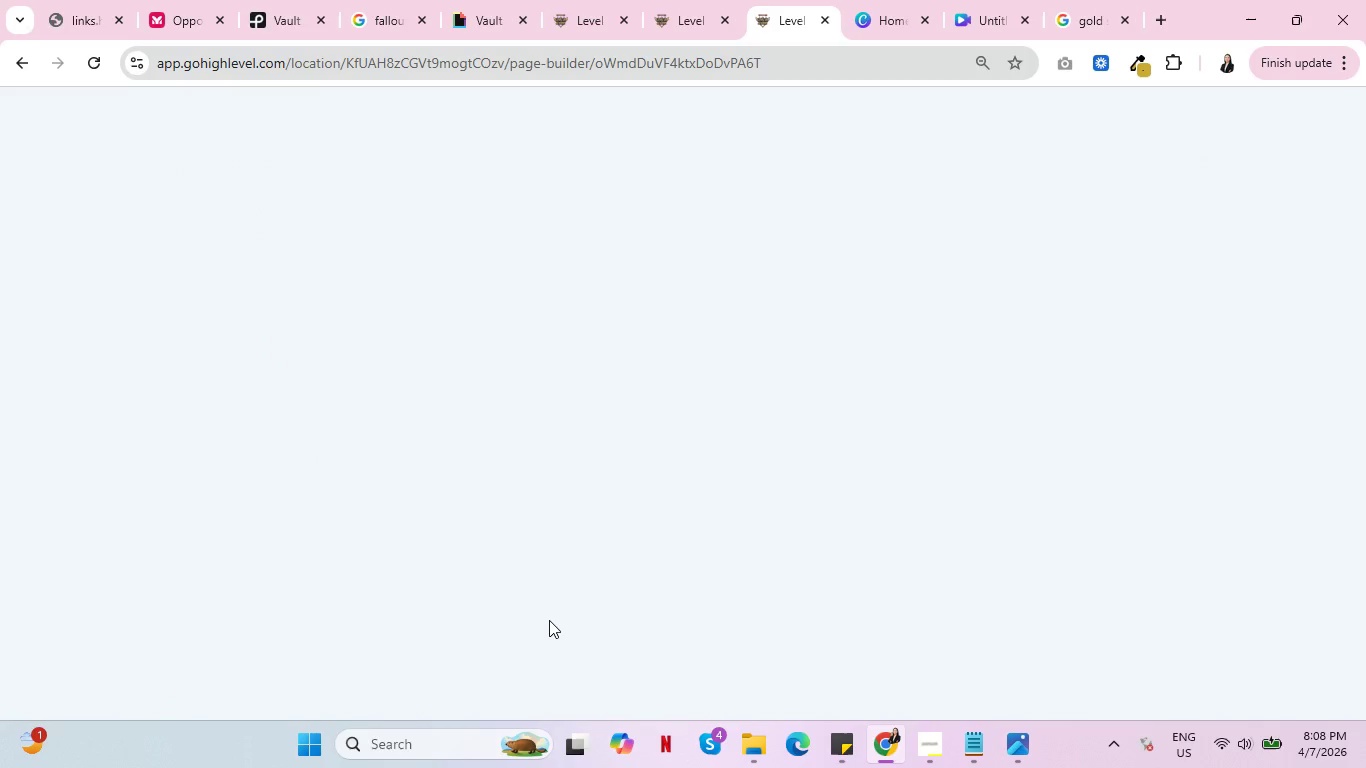 
key(Control+ControlLeft)
 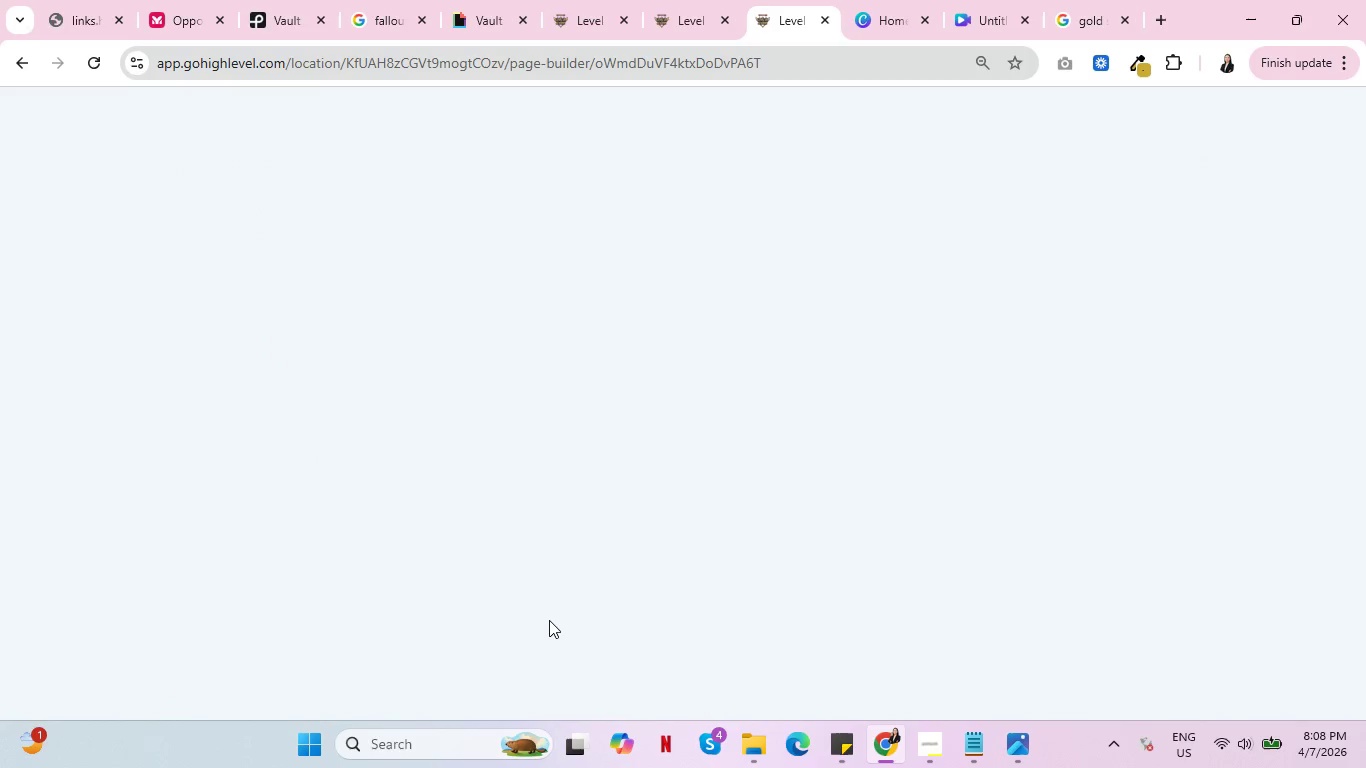 
key(Control+ControlLeft)
 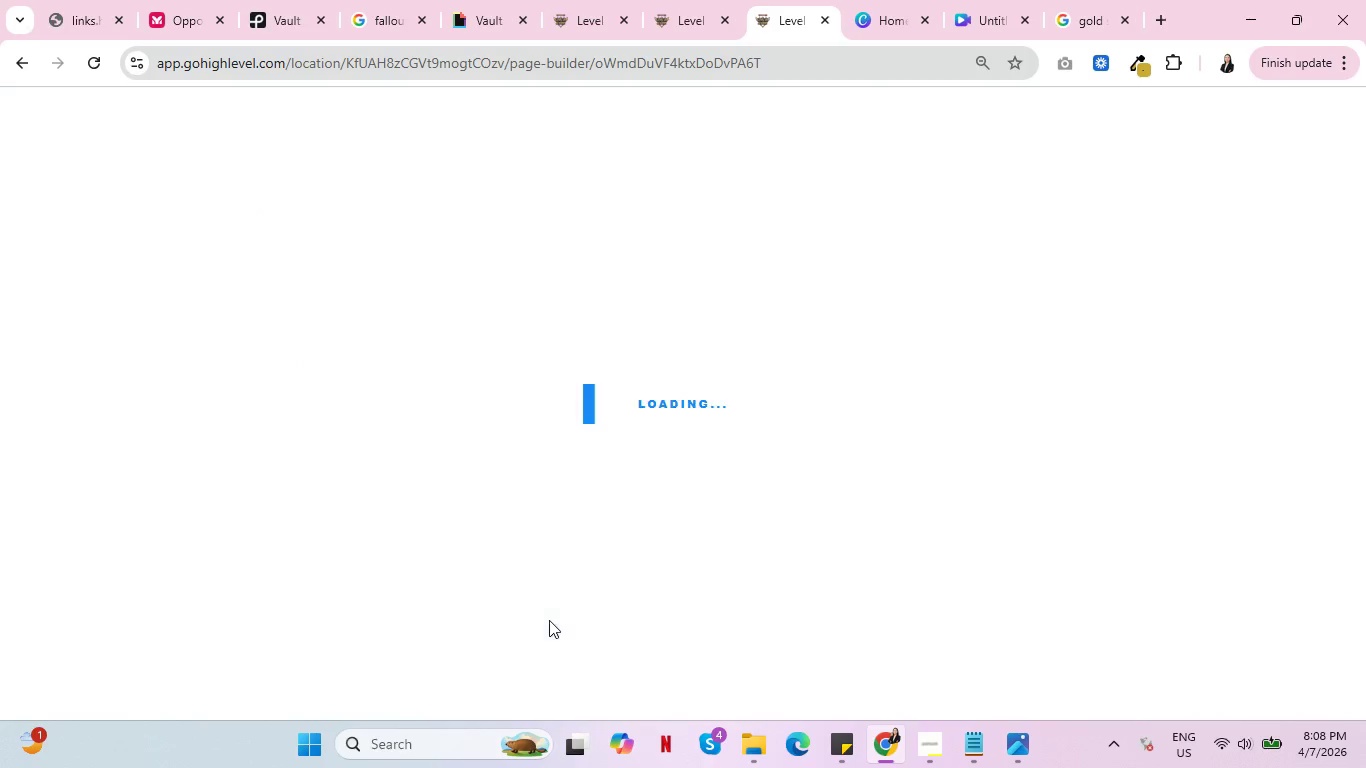 
key(Control+ControlLeft)
 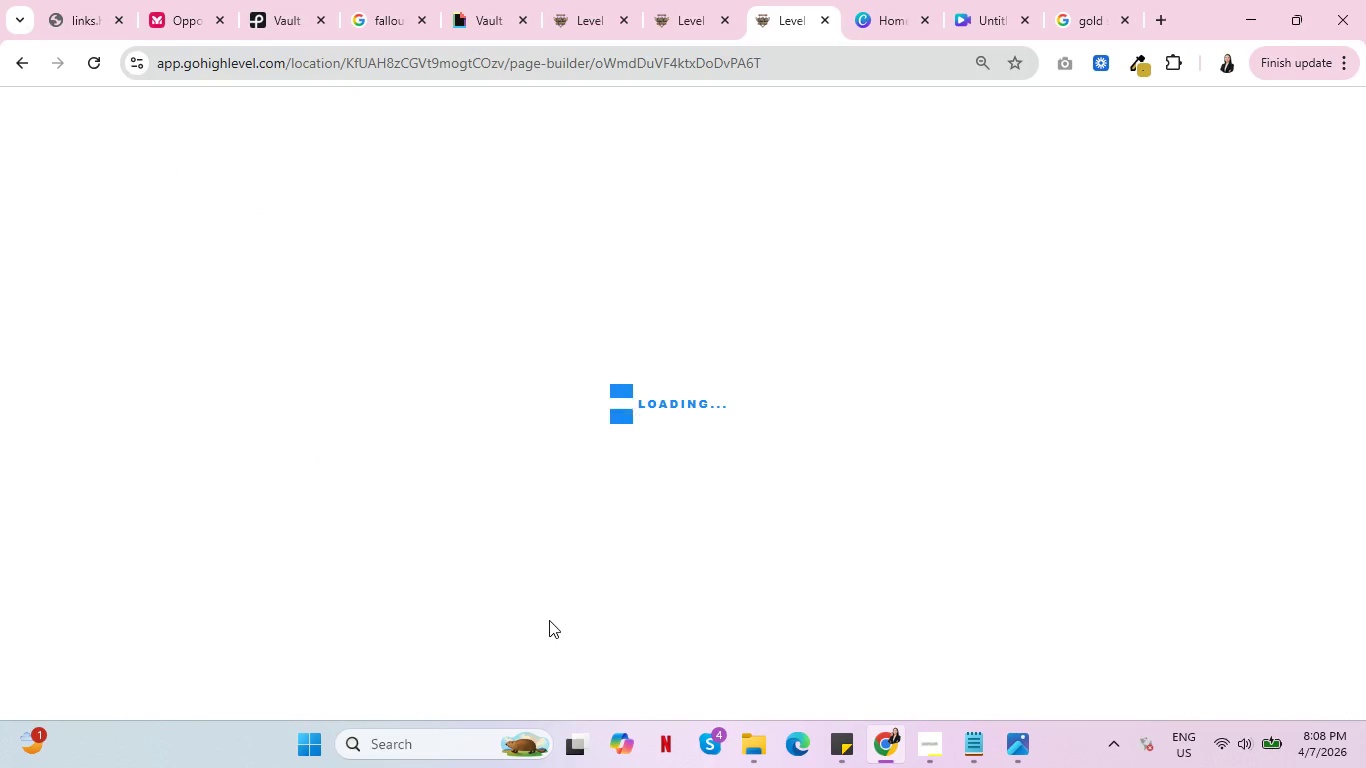 
key(Control+ControlLeft)
 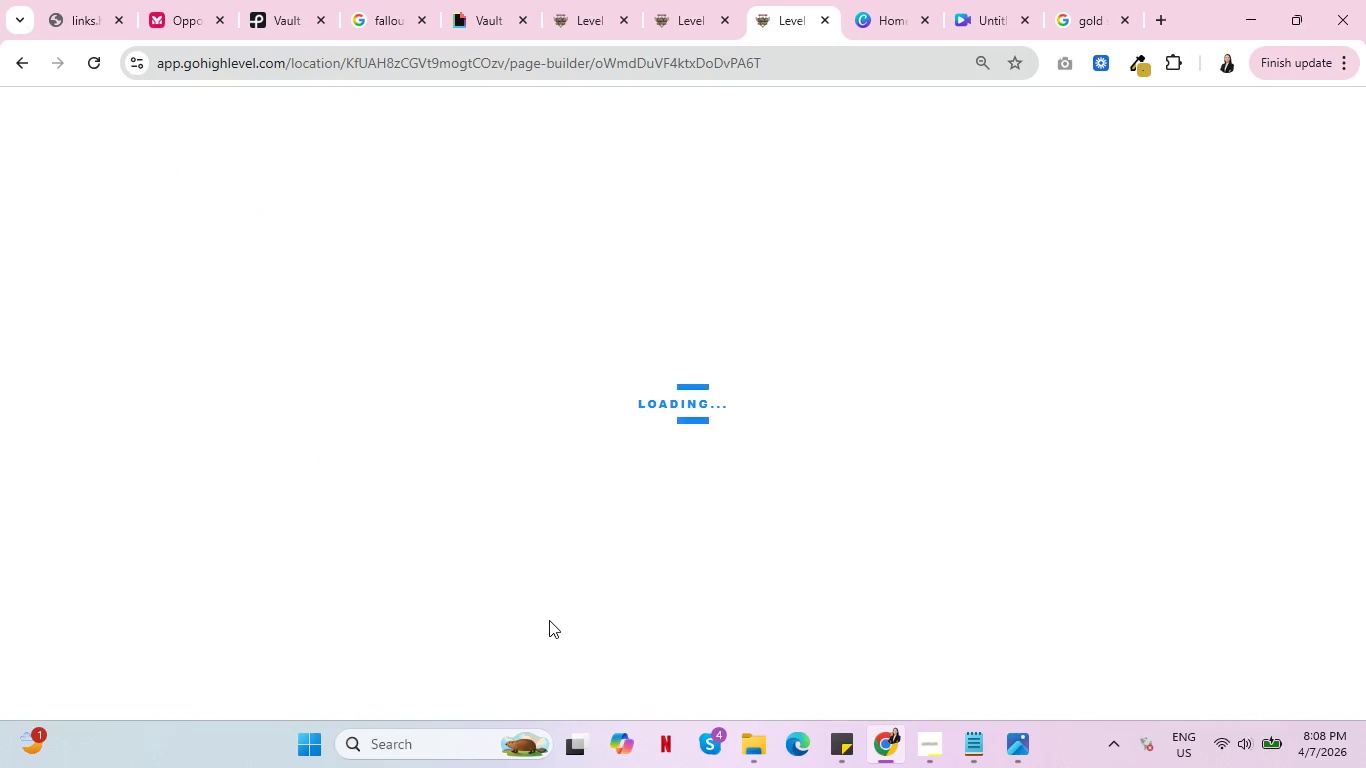 
key(Control+ControlLeft)
 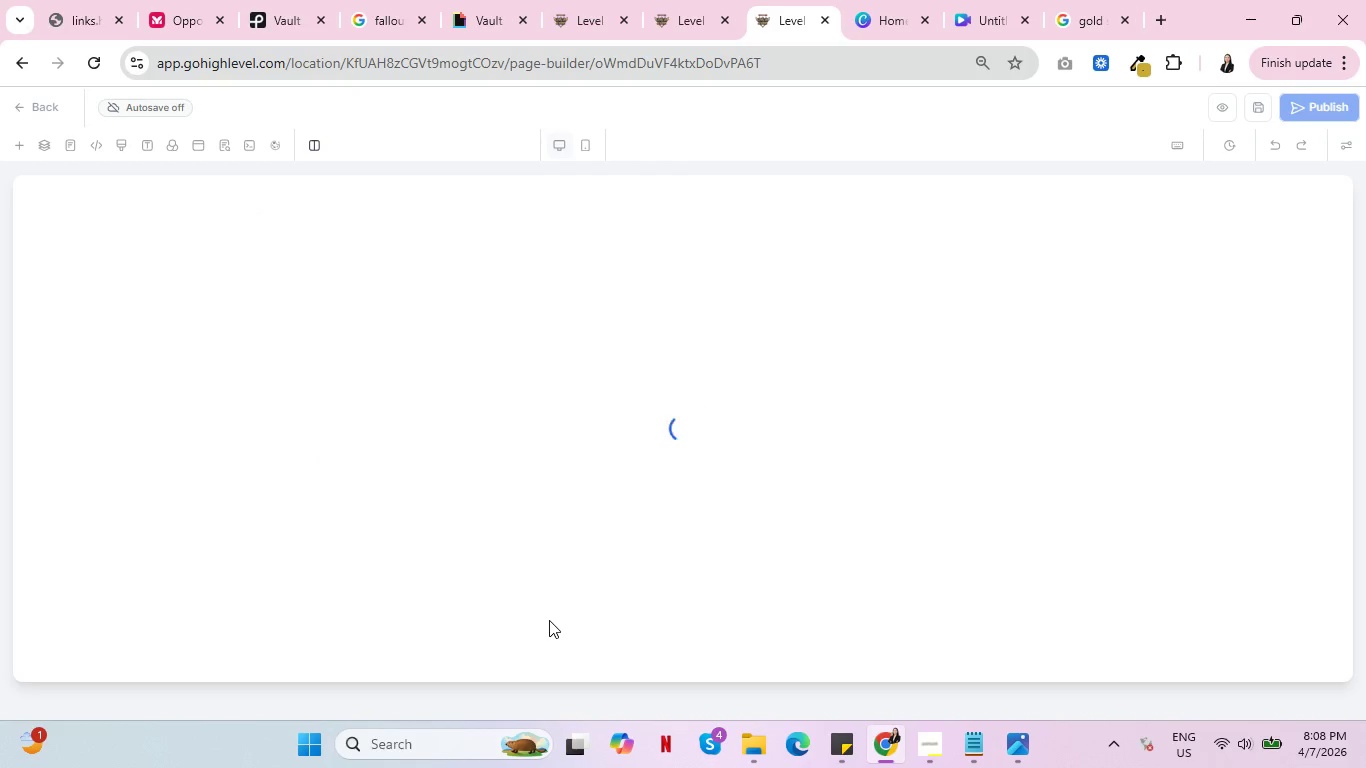 
key(Control+ControlLeft)
 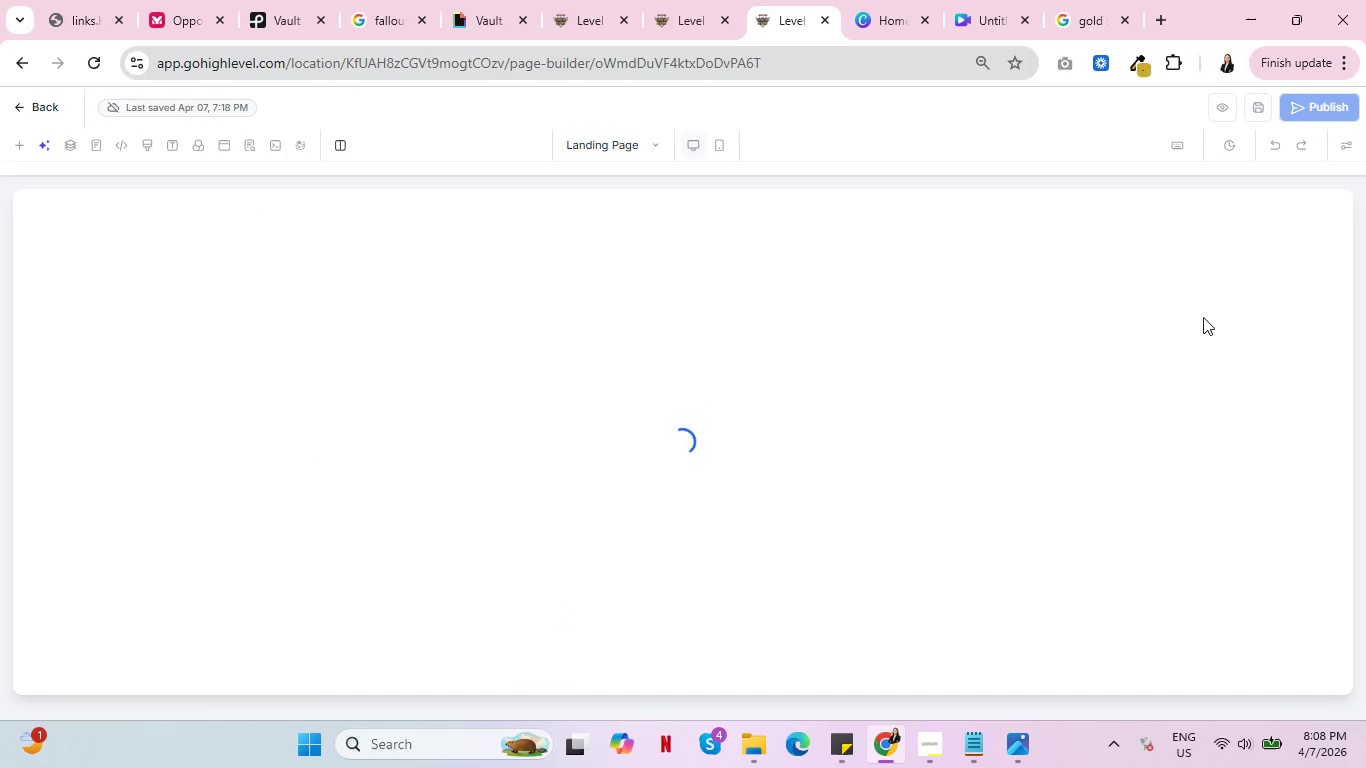 
key(Control+ControlLeft)
 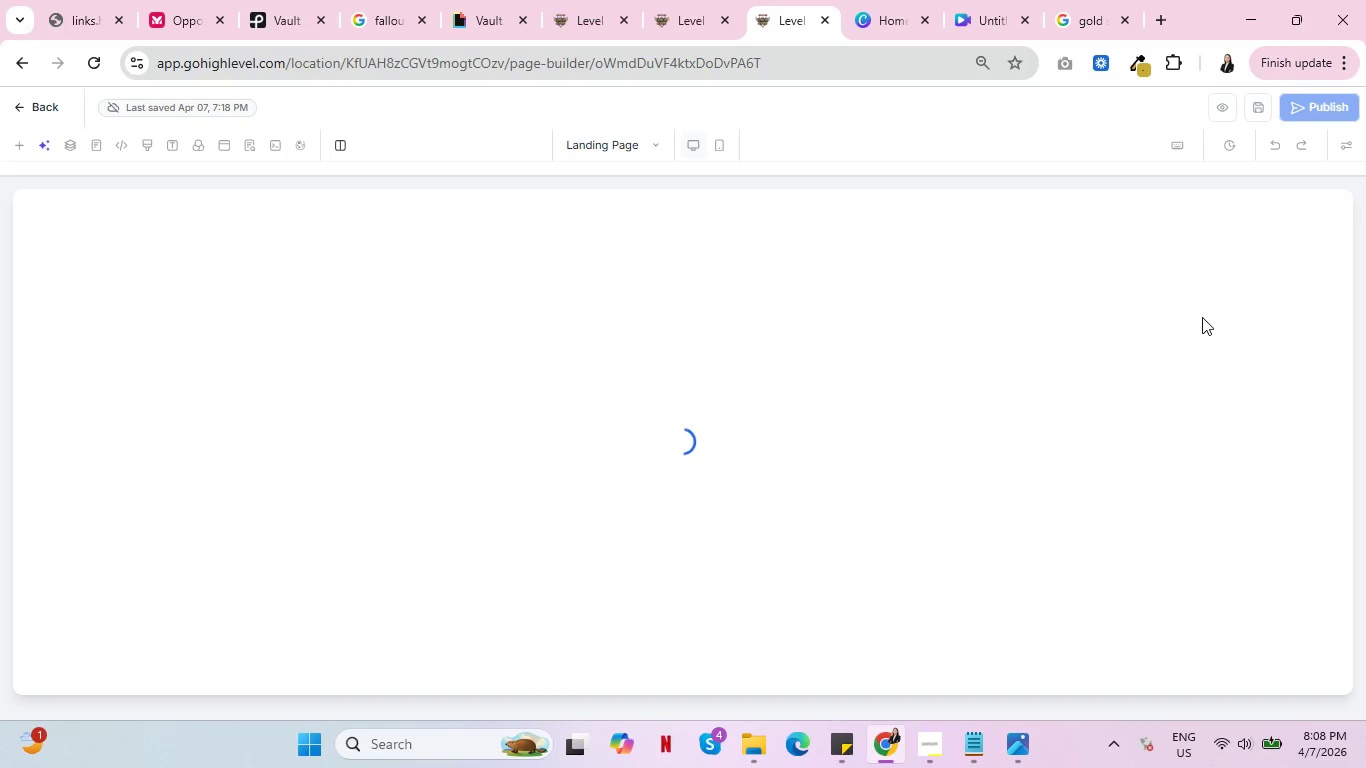 
key(Control+ControlLeft)
 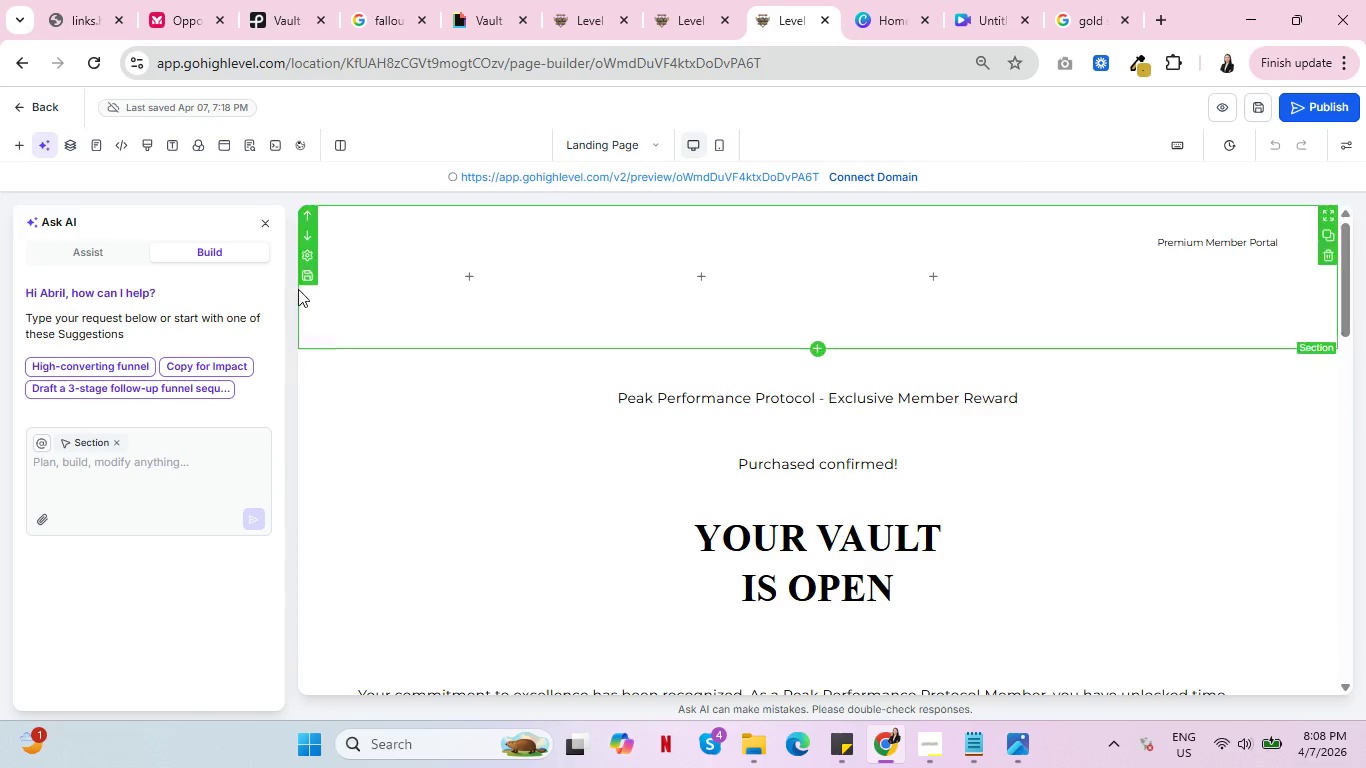 
left_click([265, 221])
 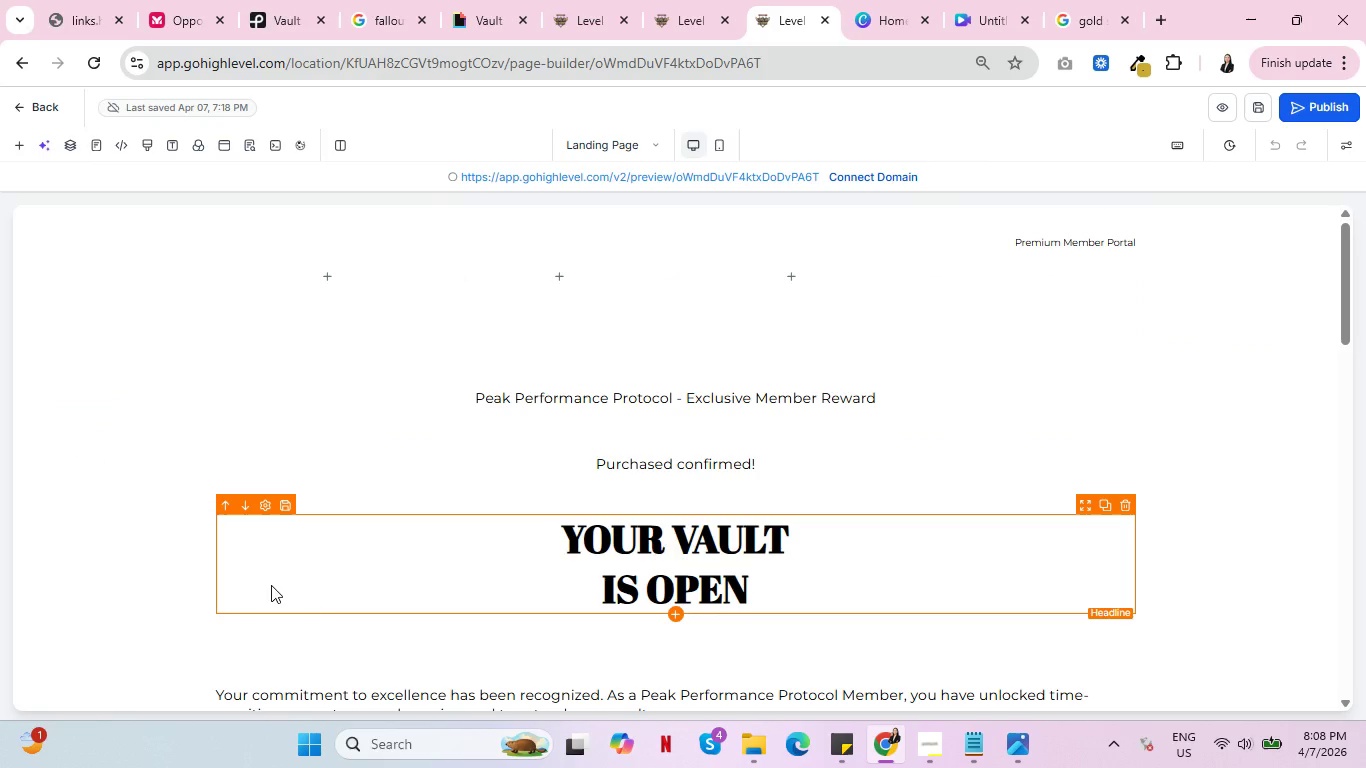 
scroll: coordinate [473, 503], scroll_direction: down, amount: 7.0
 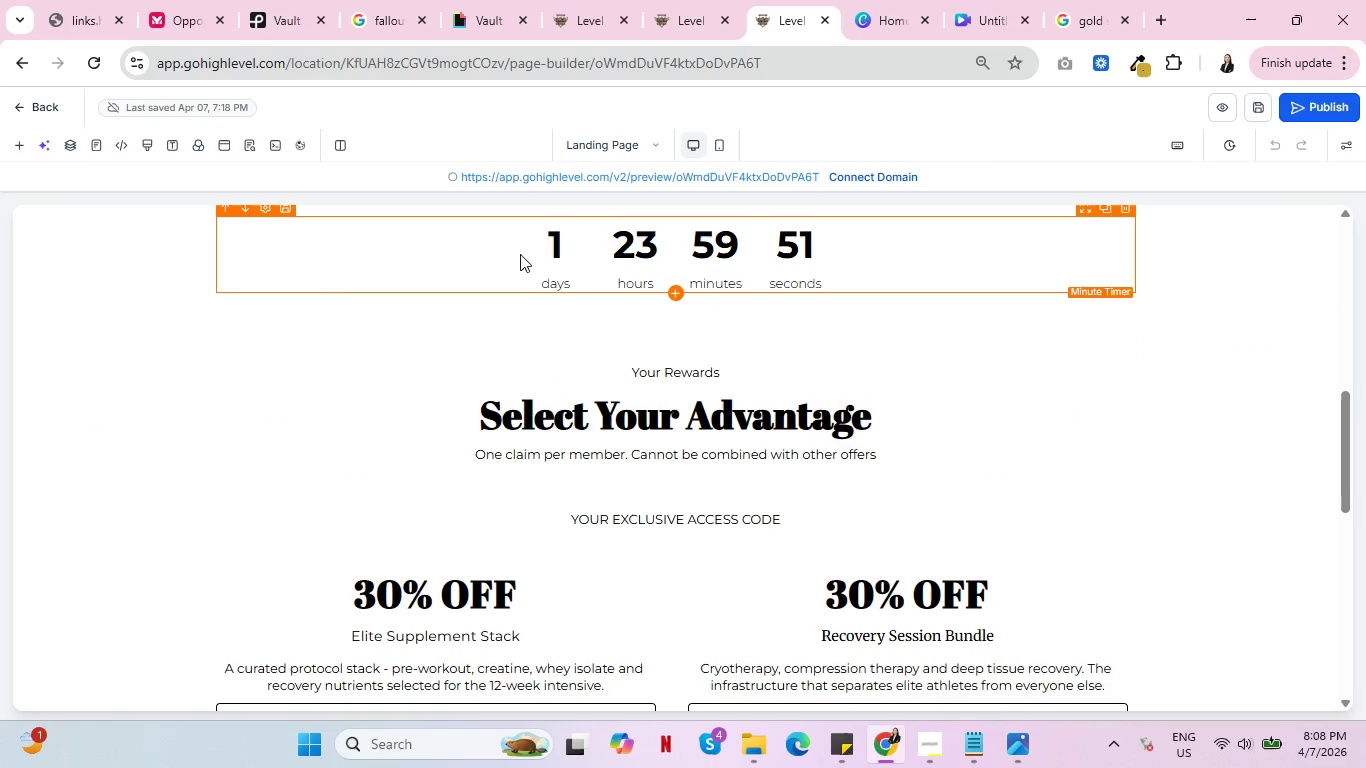 
left_click([526, 248])
 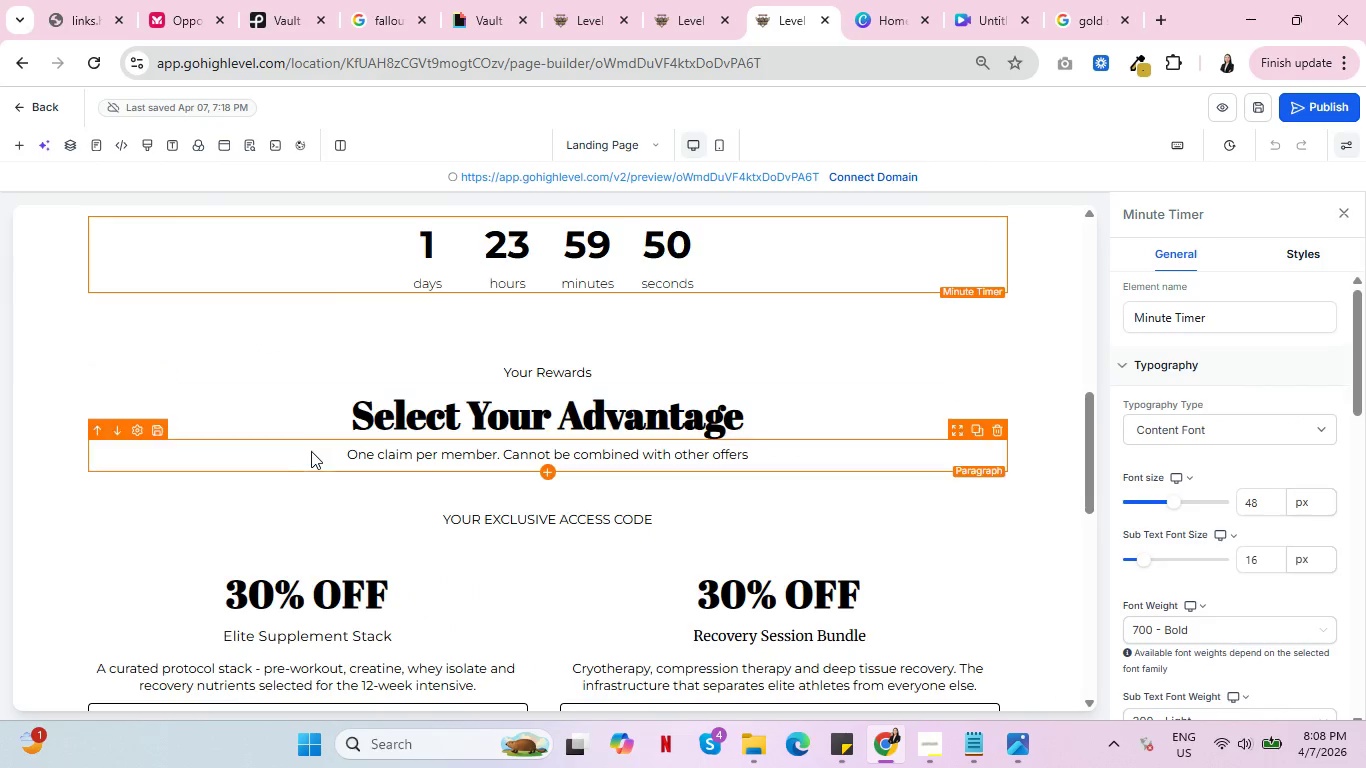 
scroll: coordinate [296, 471], scroll_direction: down, amount: 3.0
 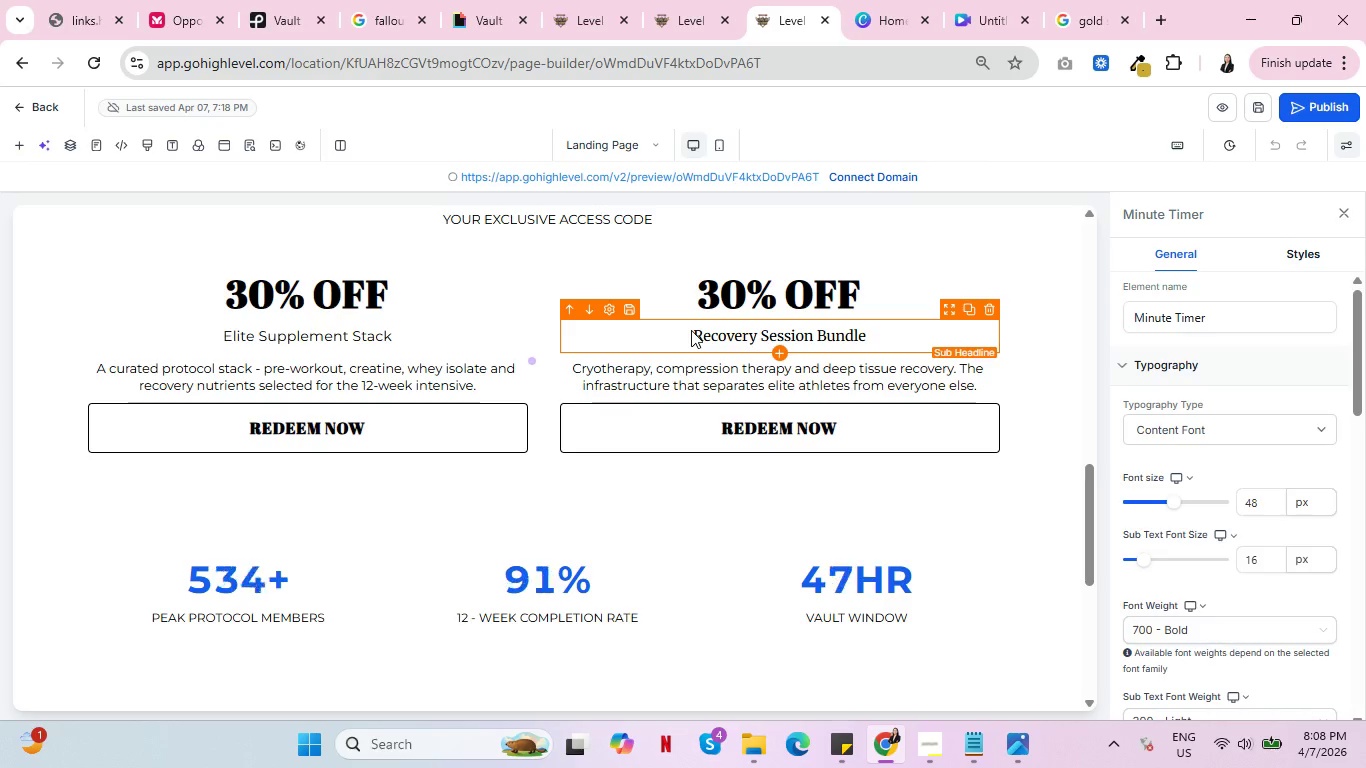 
left_click([694, 330])
 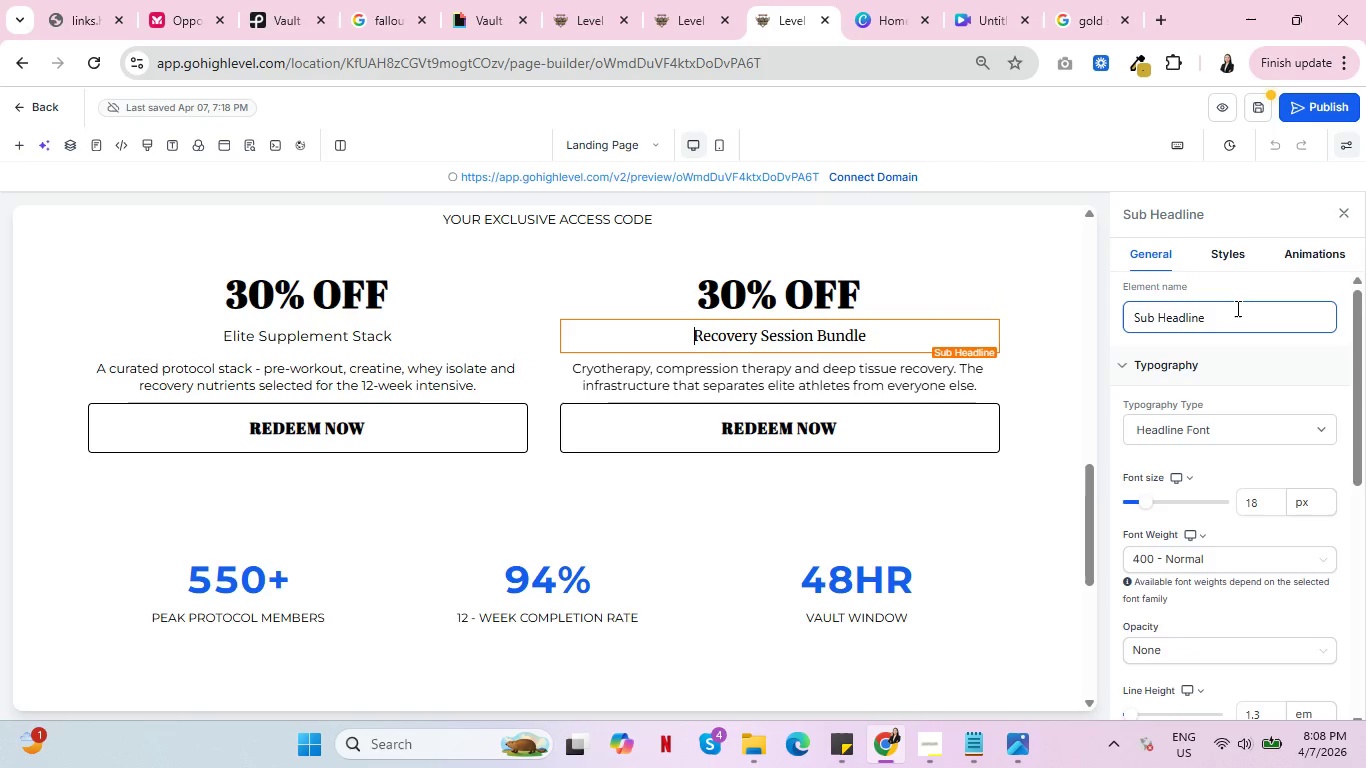 
wait(6.31)
 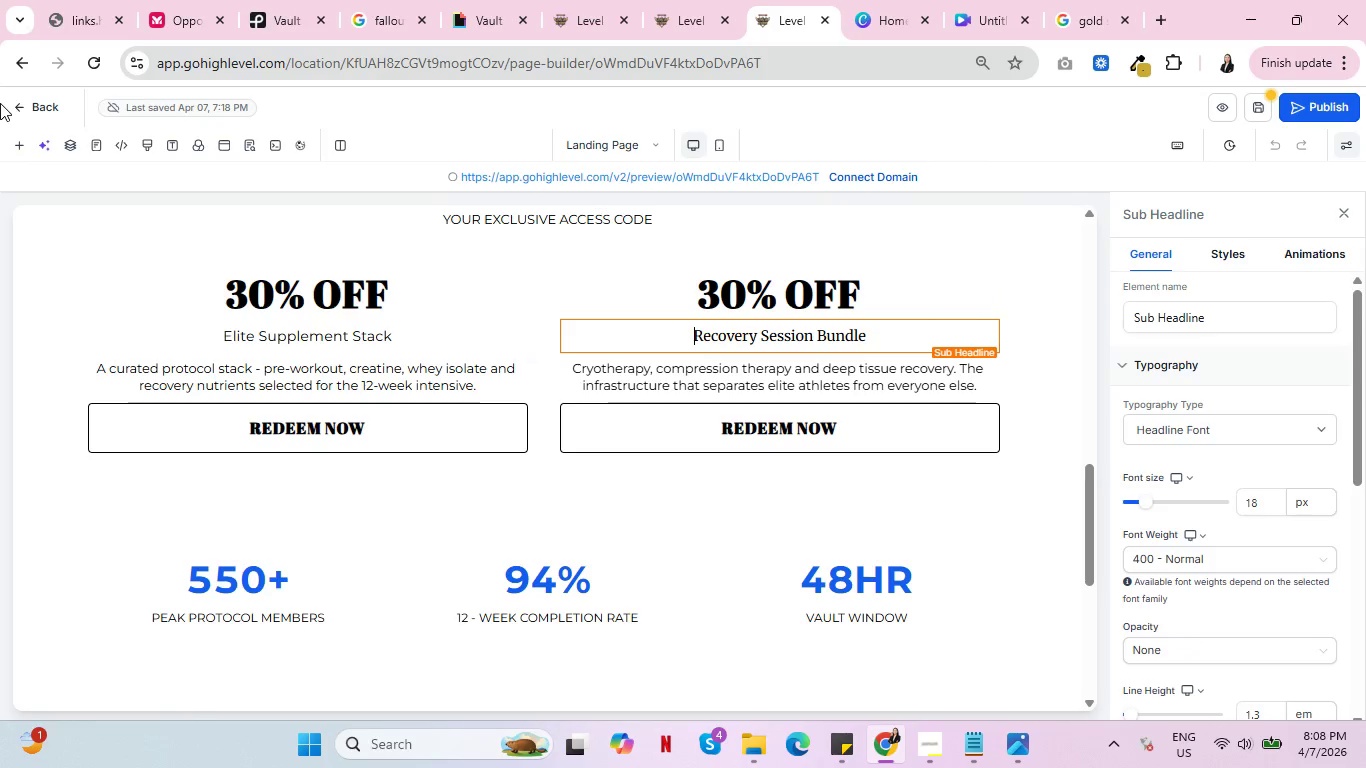 
scroll: coordinate [1245, 330], scroll_direction: up, amount: 2.0
 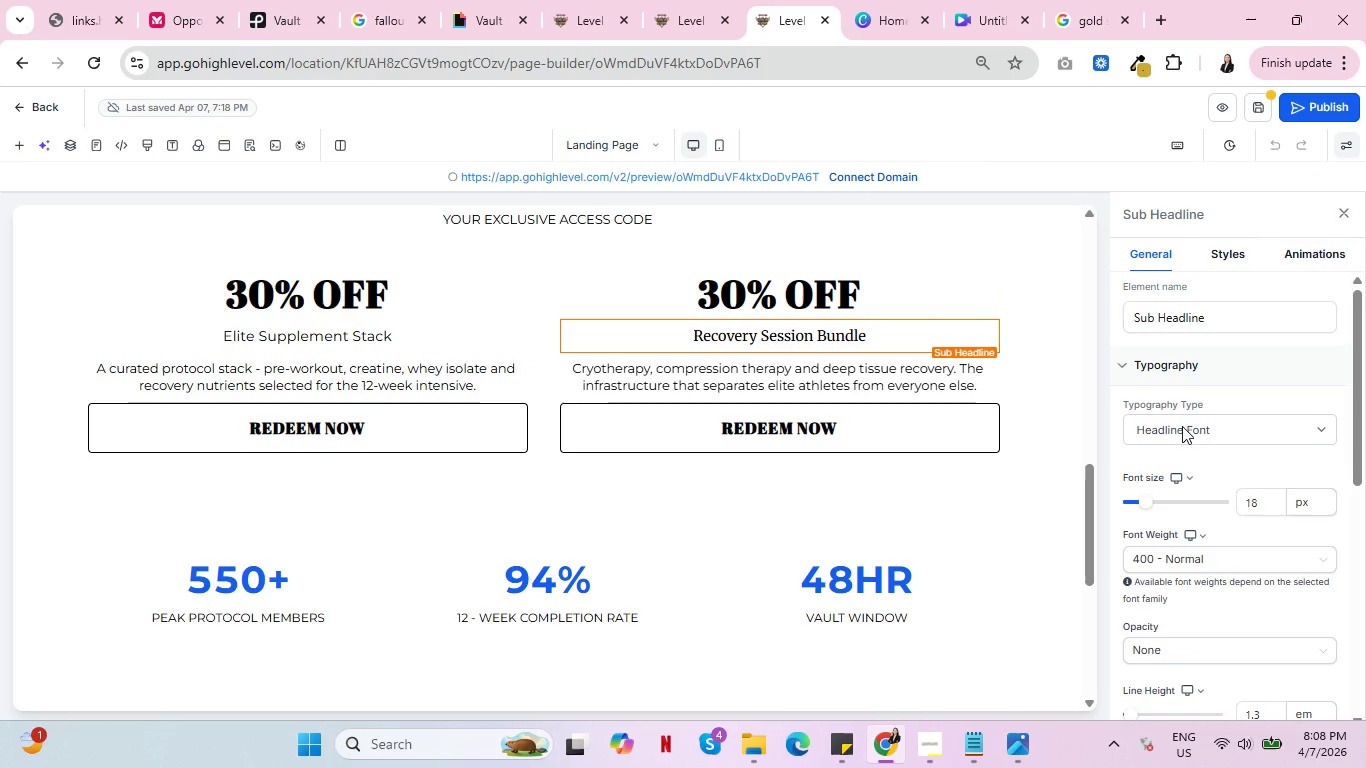 
scroll: coordinate [1198, 412], scroll_direction: down, amount: 1.0
 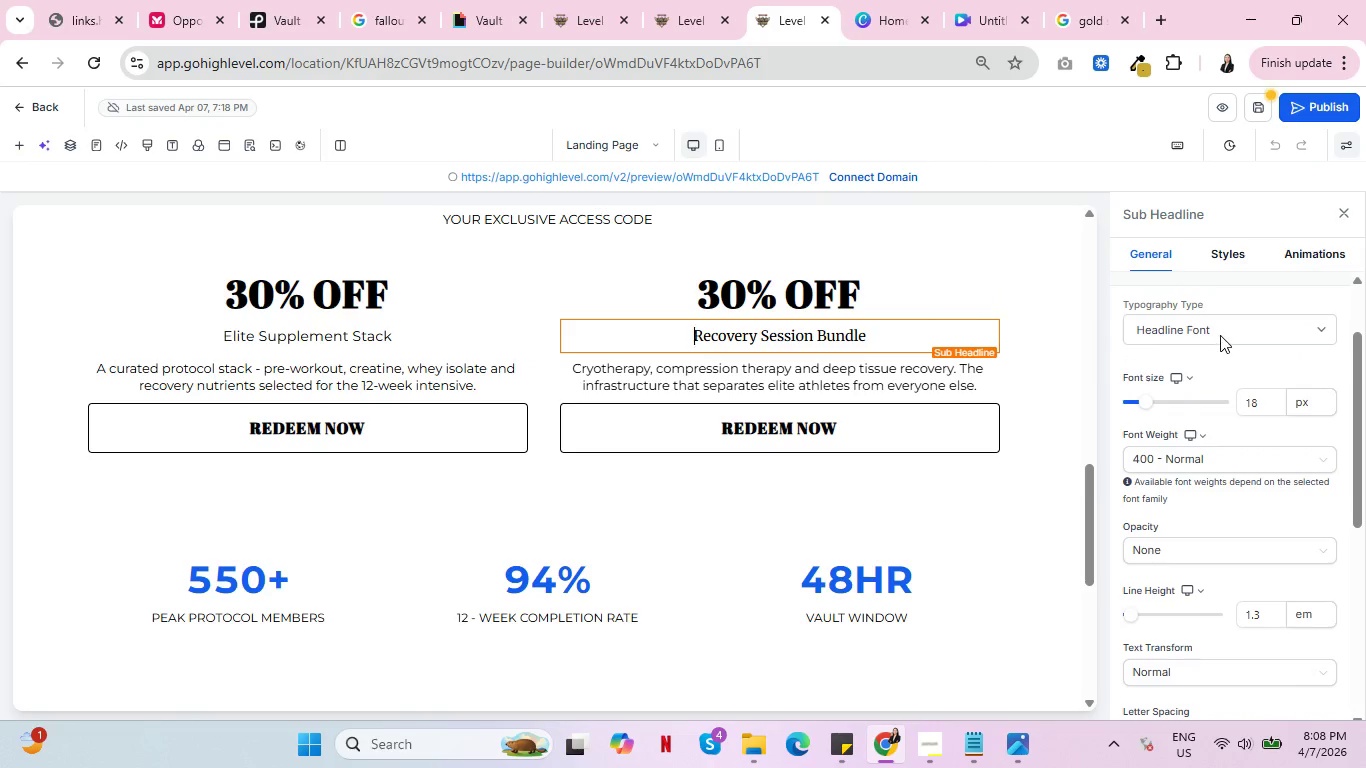 
left_click([1220, 335])
 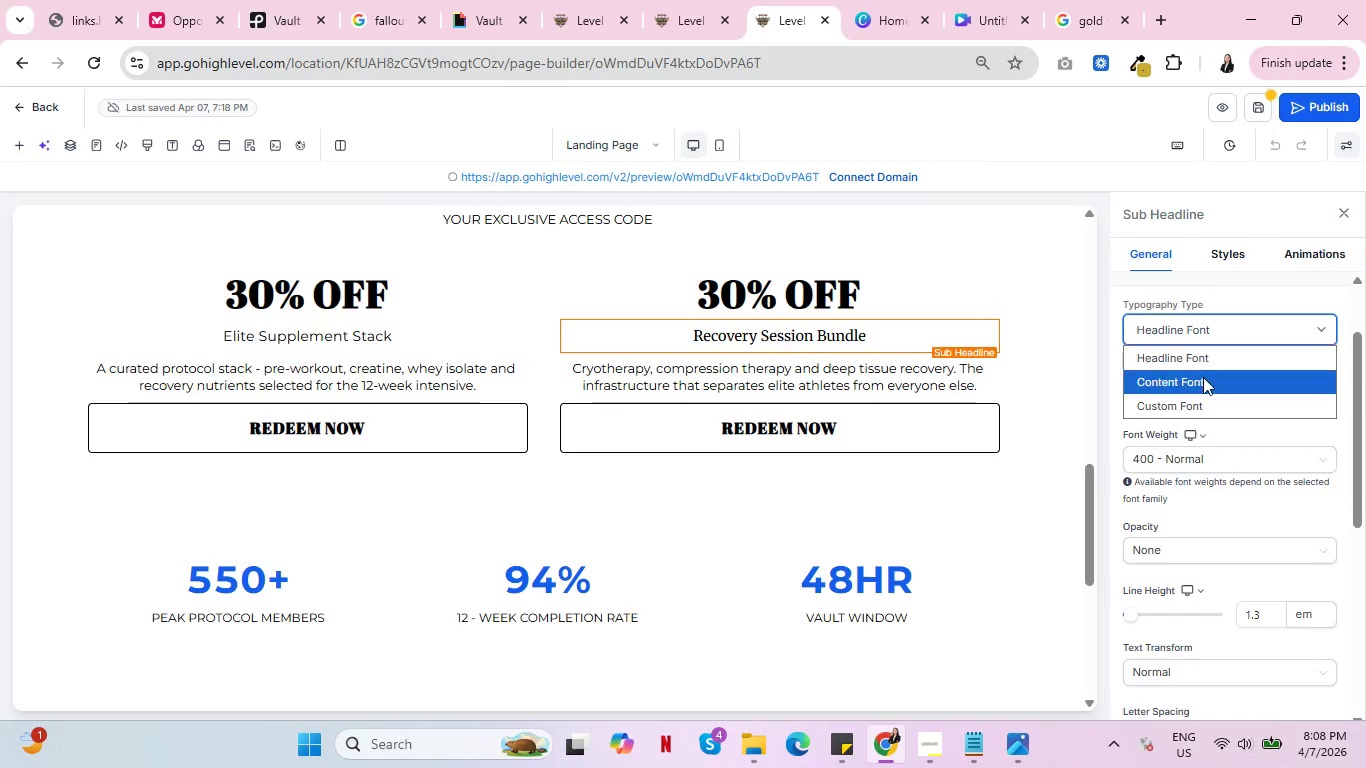 
left_click([1203, 378])
 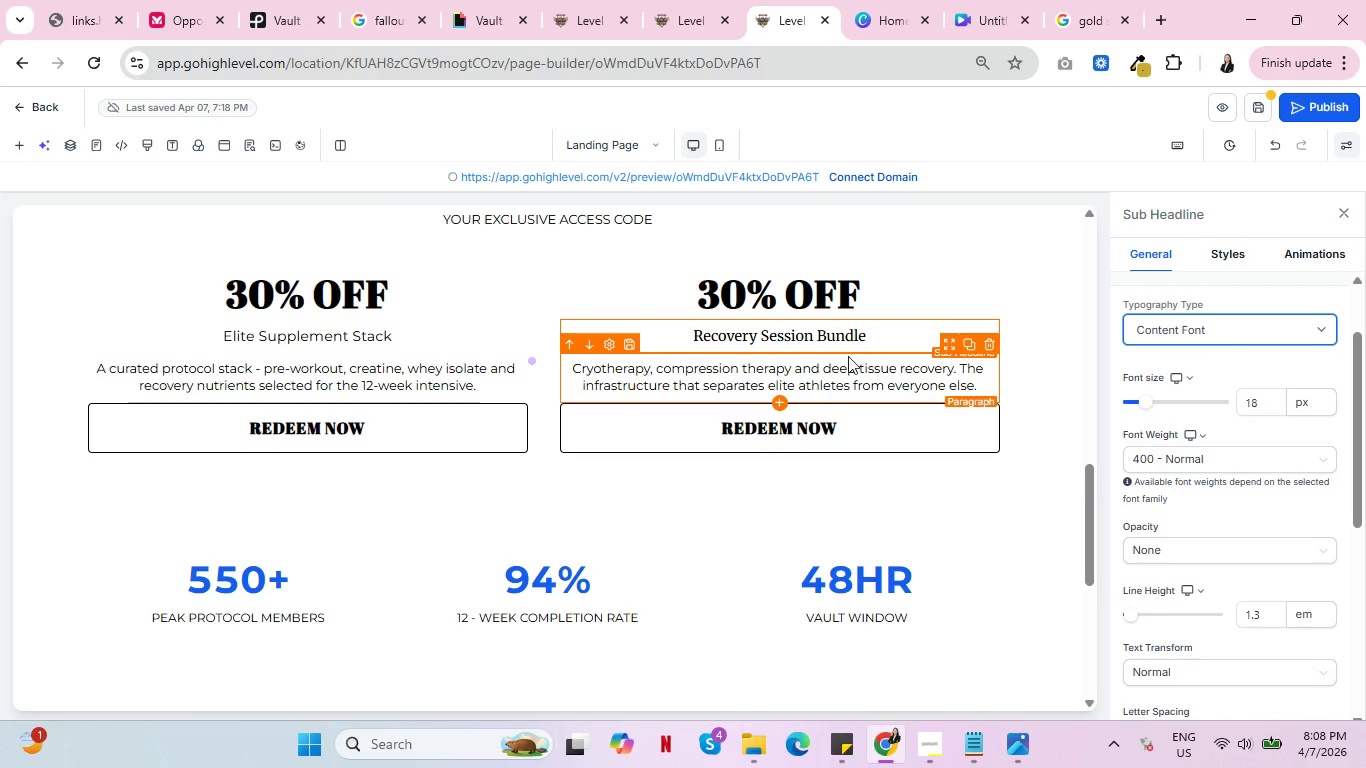 
left_click([1203, 327])
 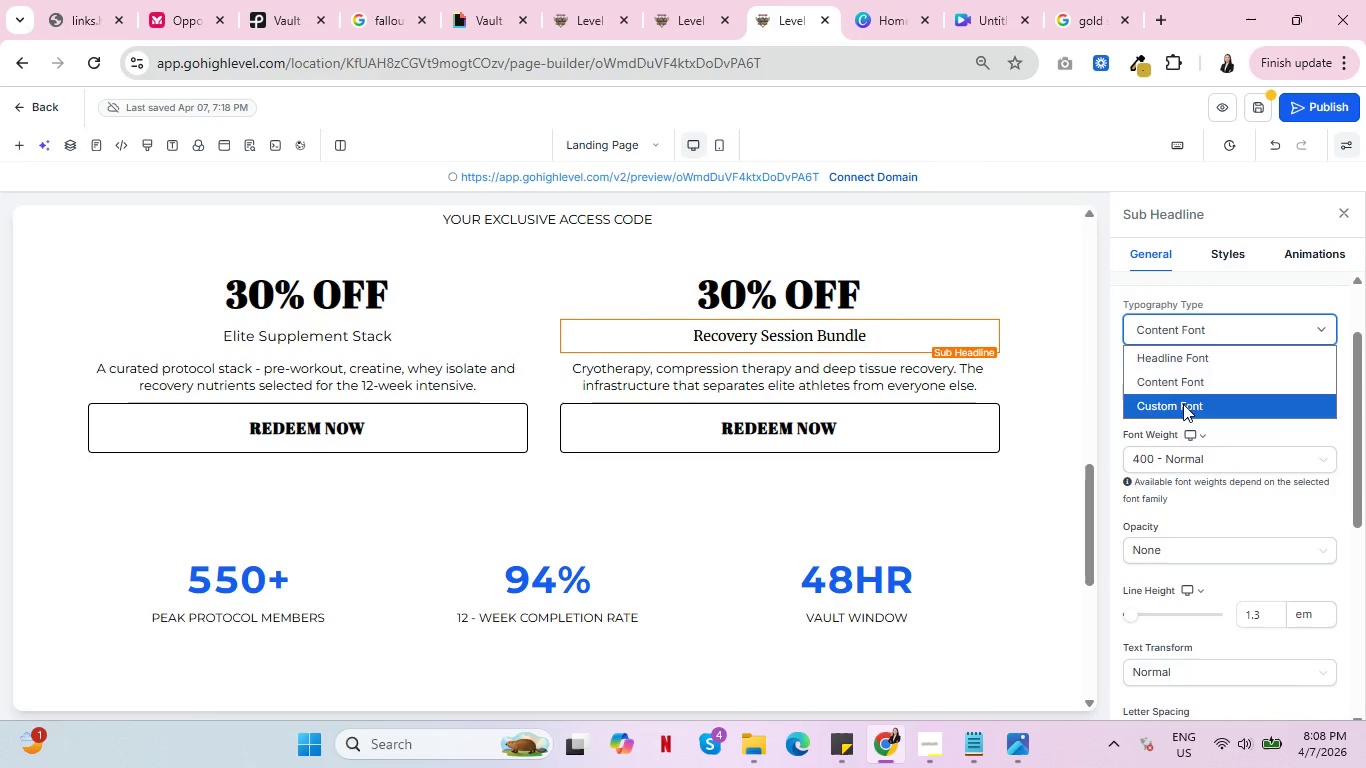 
left_click([1183, 404])
 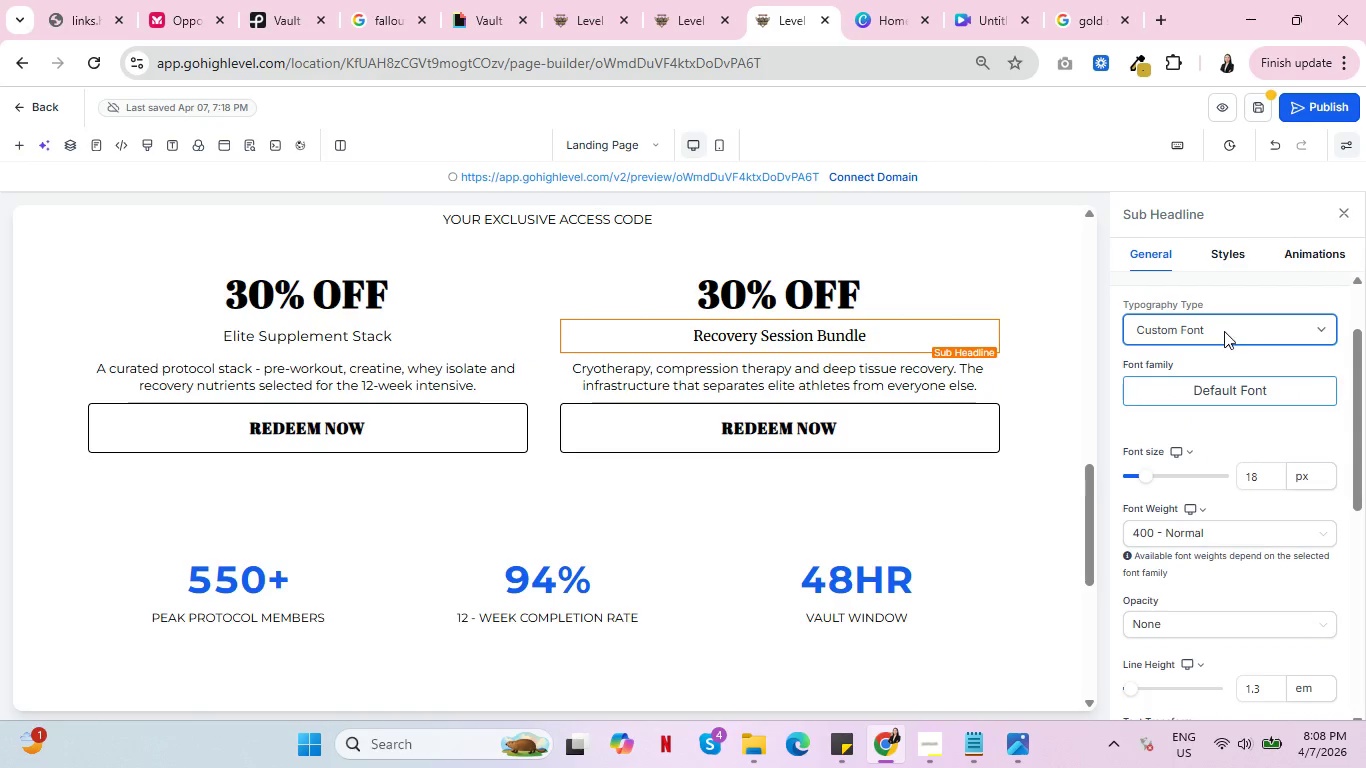 
left_click([1225, 329])
 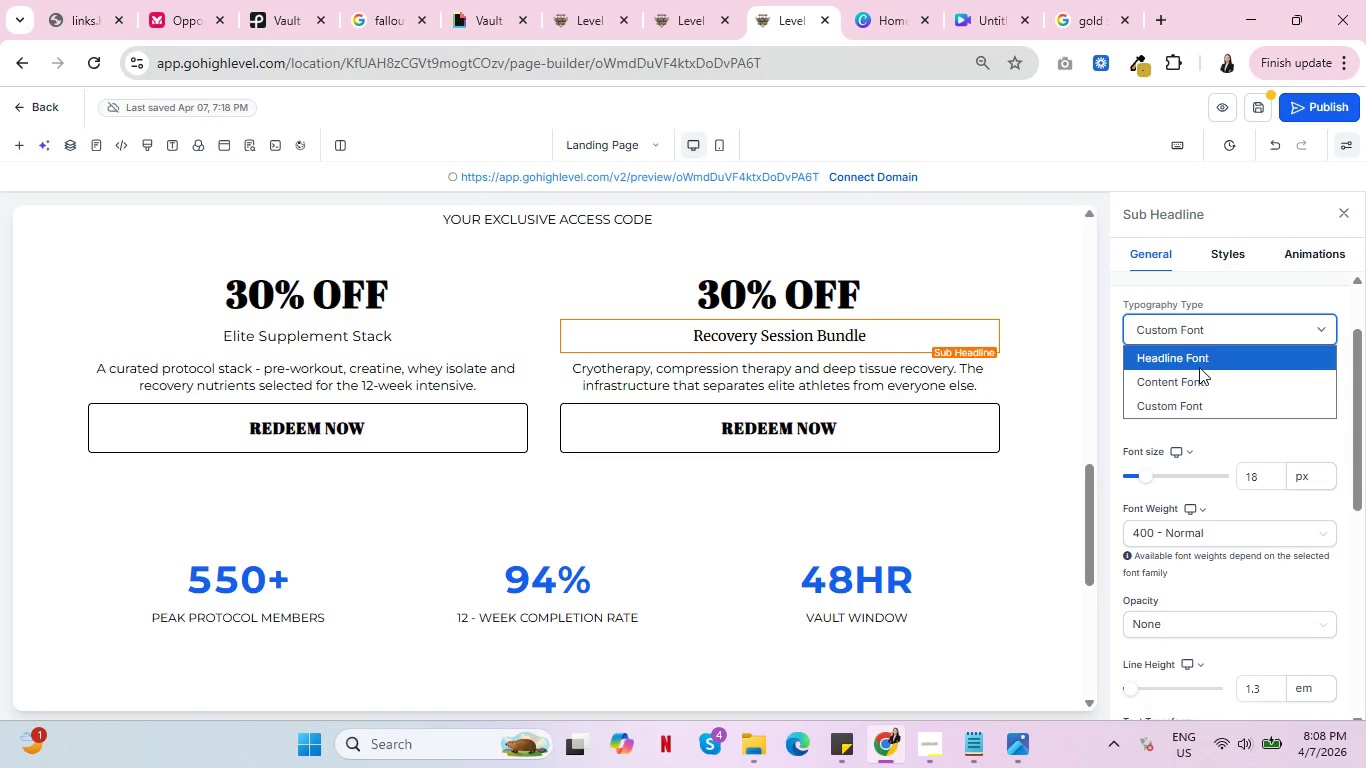 
left_click_drag(start_coordinate=[1199, 367], to_coordinate=[1199, 374])
 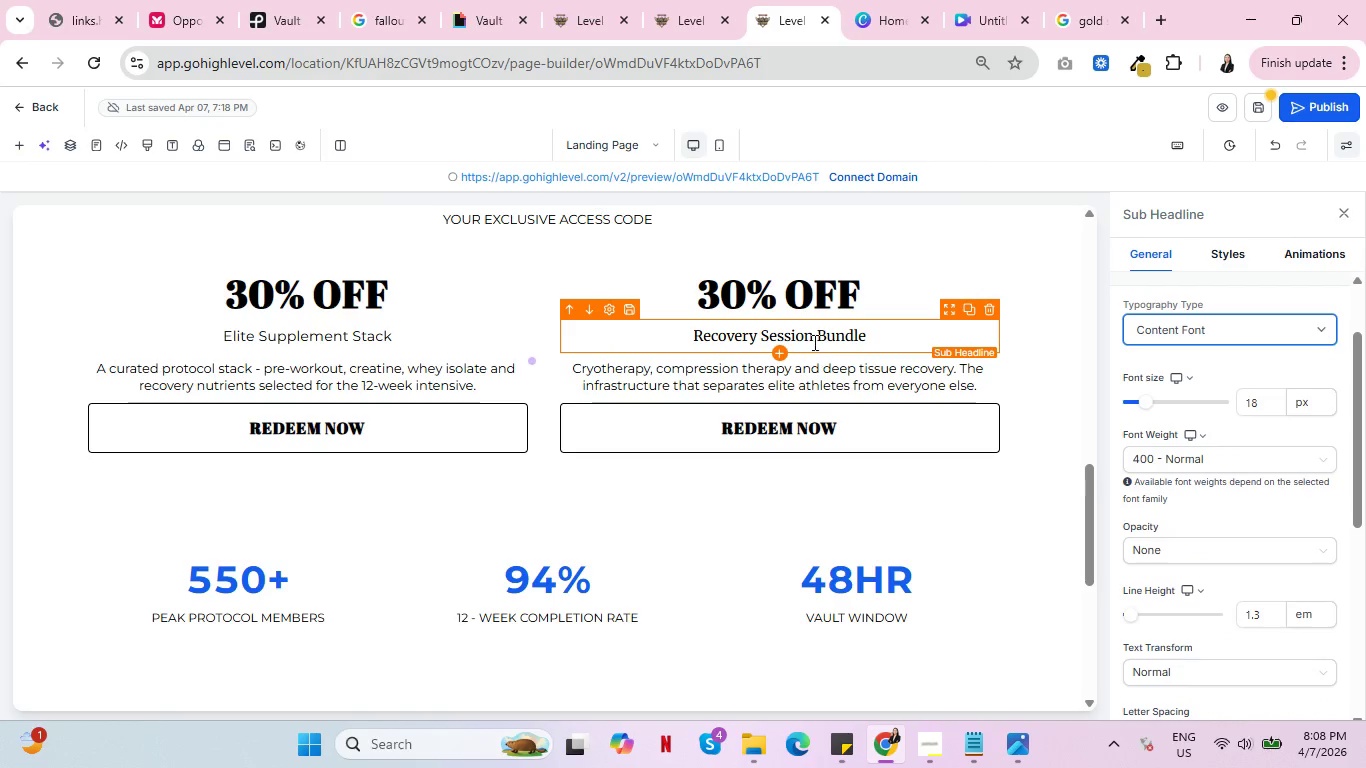 
left_click([815, 339])
 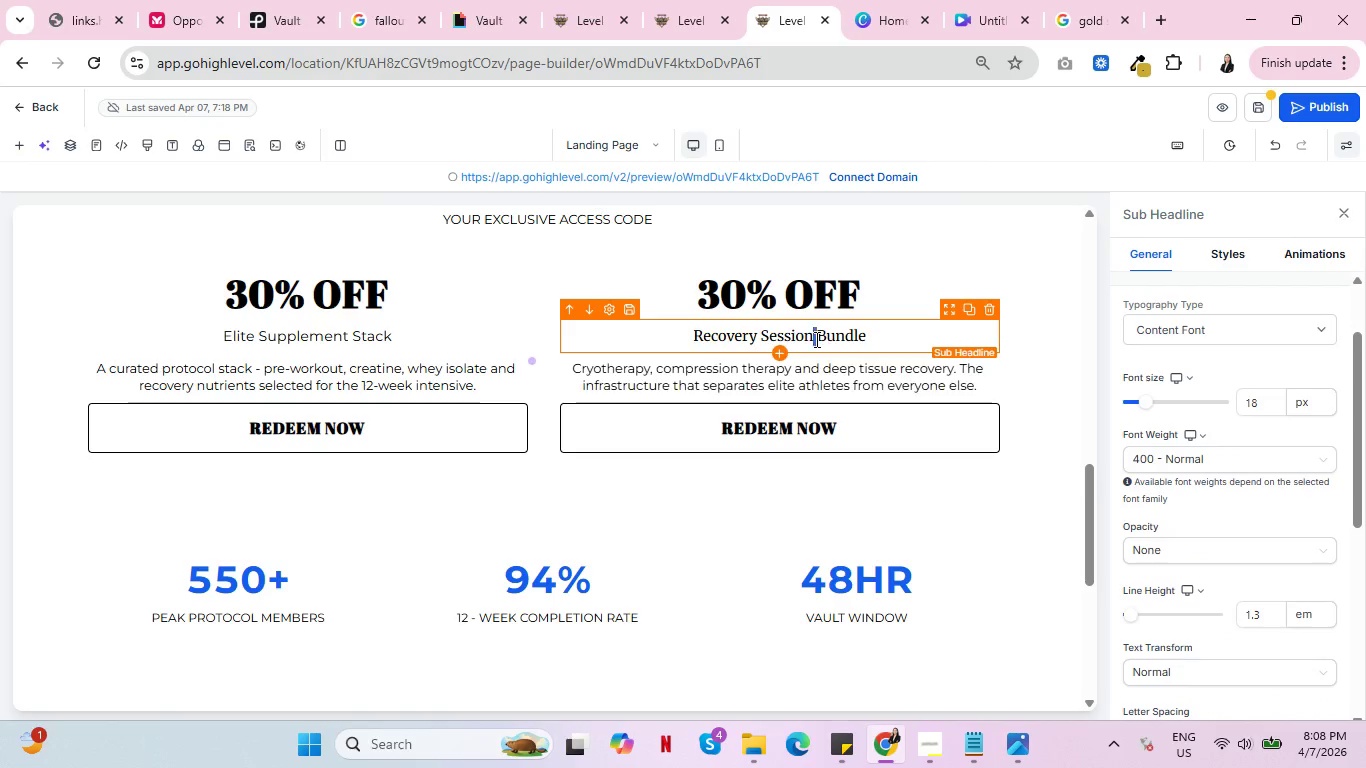 
double_click([815, 339])
 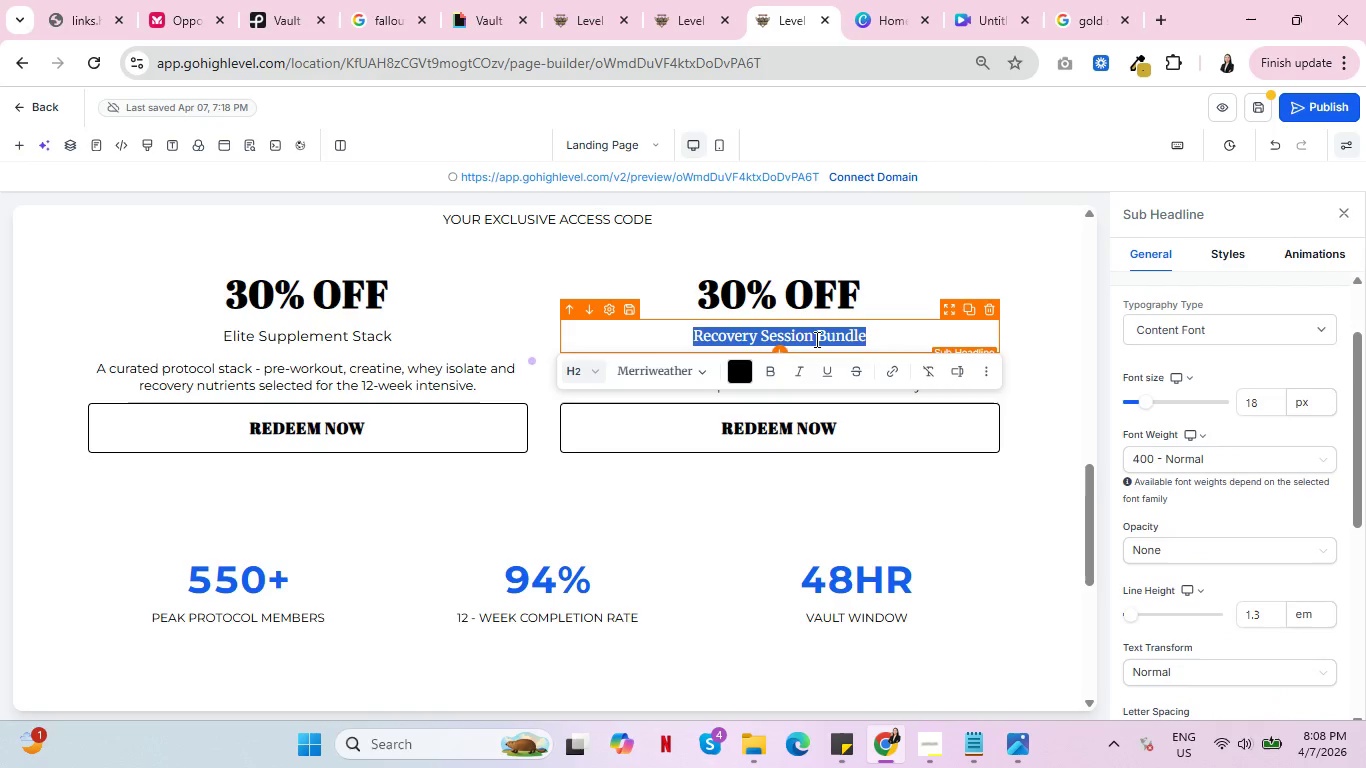 
triple_click([815, 339])
 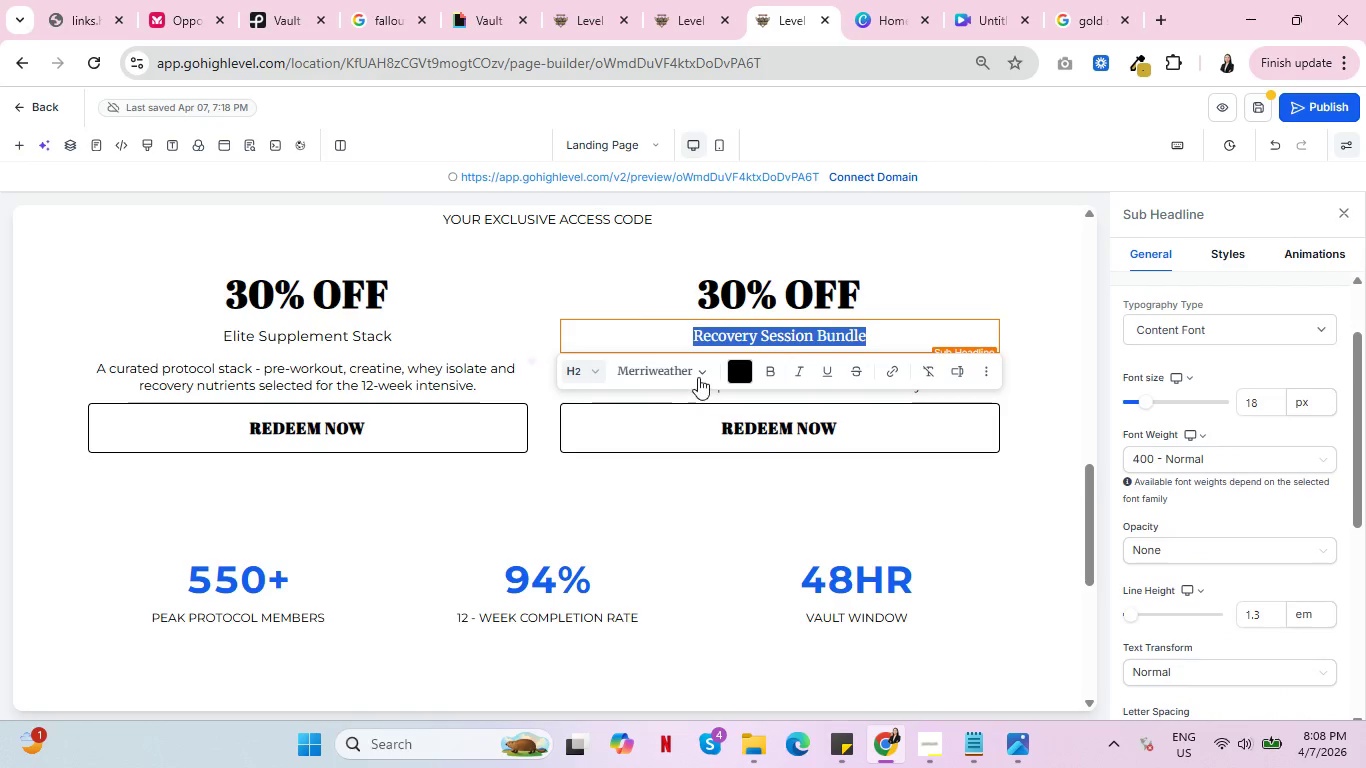 
left_click([700, 377])
 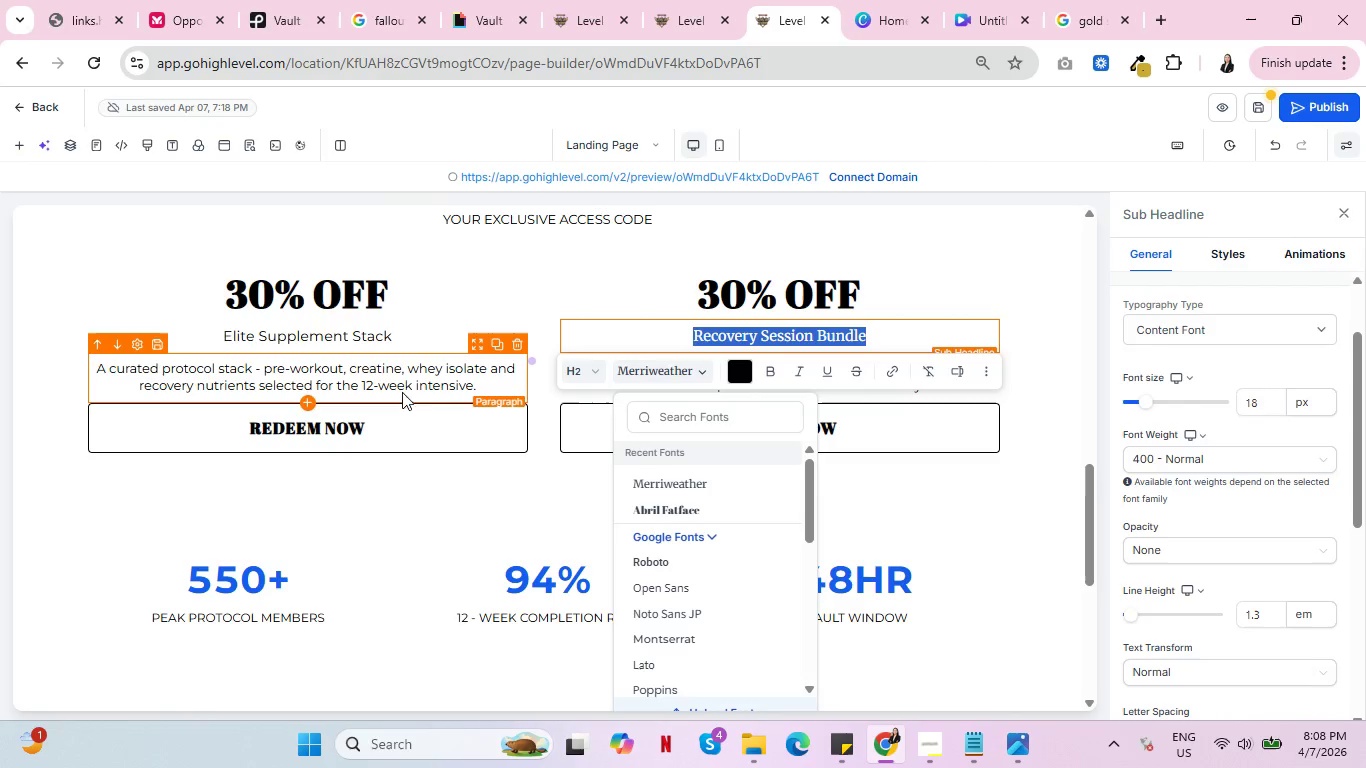 
double_click([328, 339])
 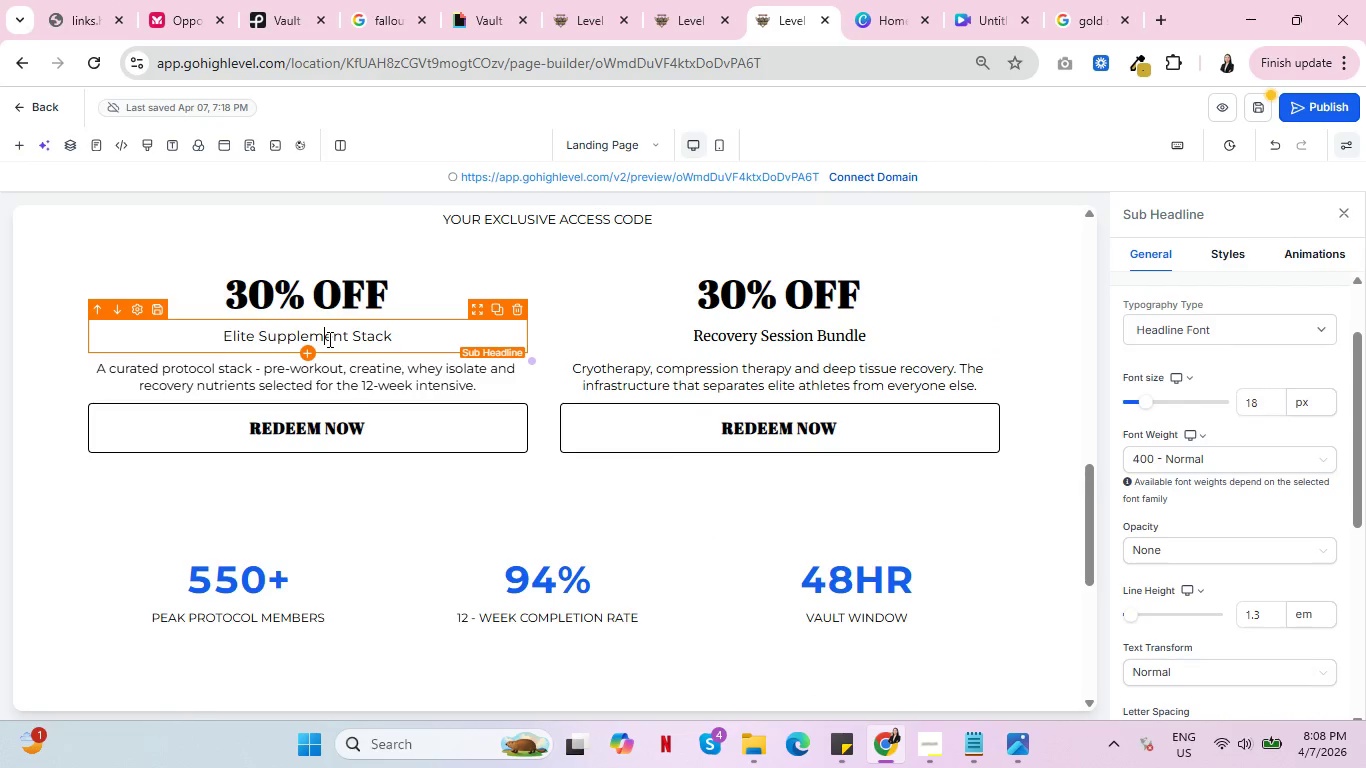 
triple_click([328, 339])
 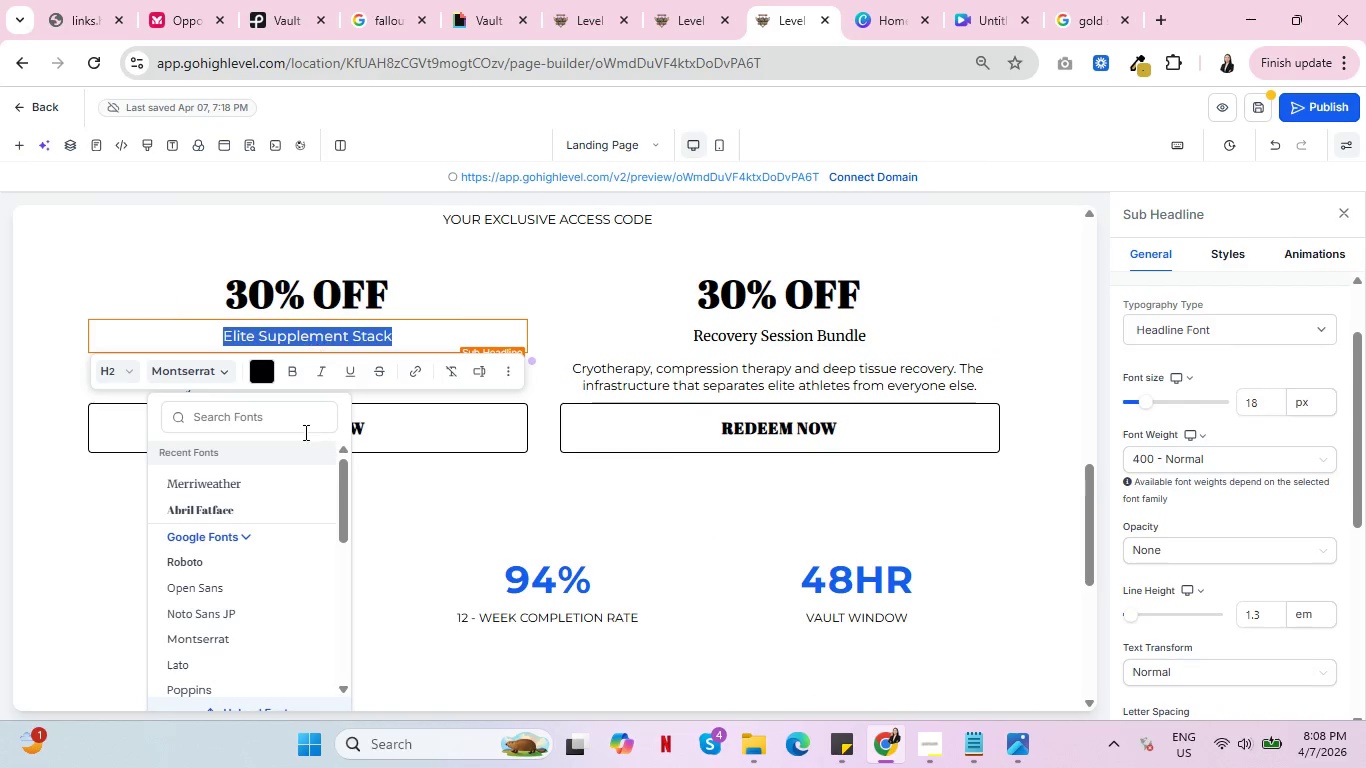 
scroll: coordinate [254, 554], scroll_direction: down, amount: 2.0
 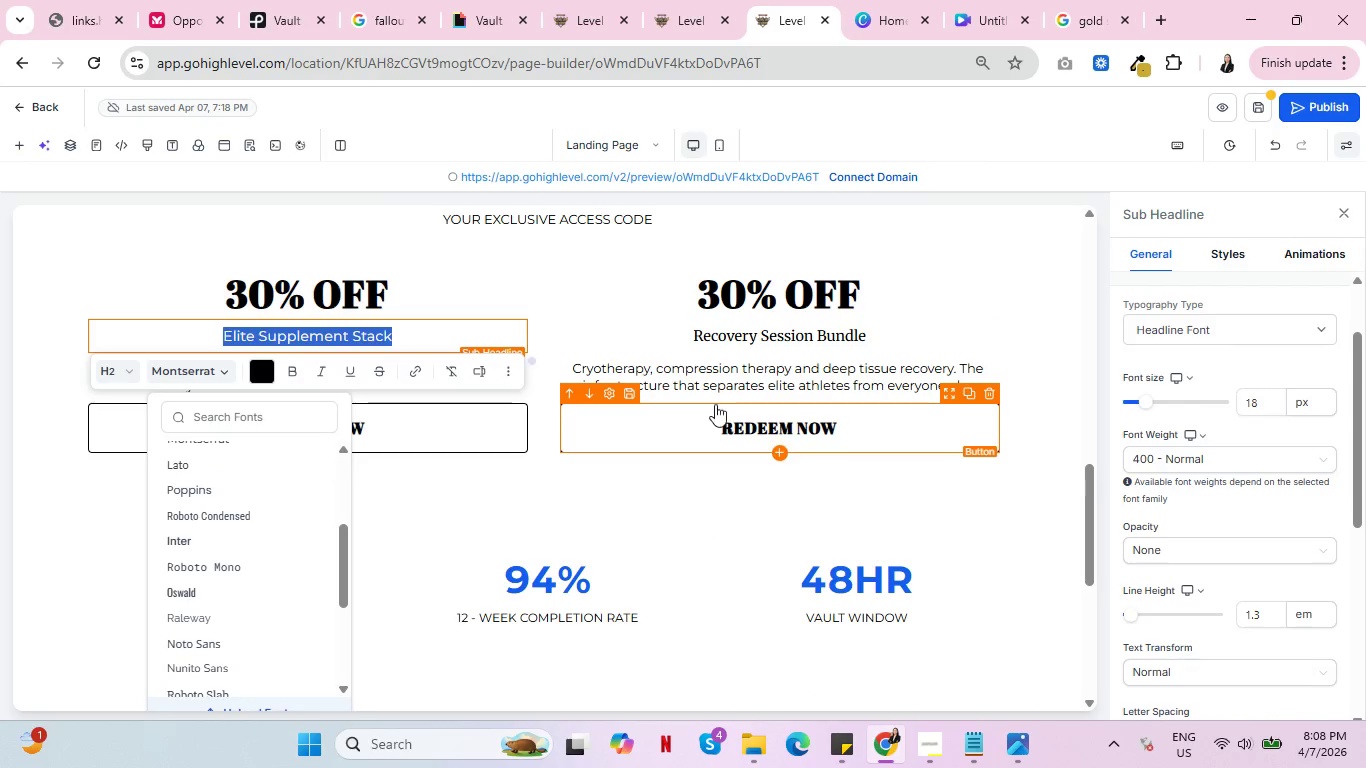 
left_click([767, 332])
 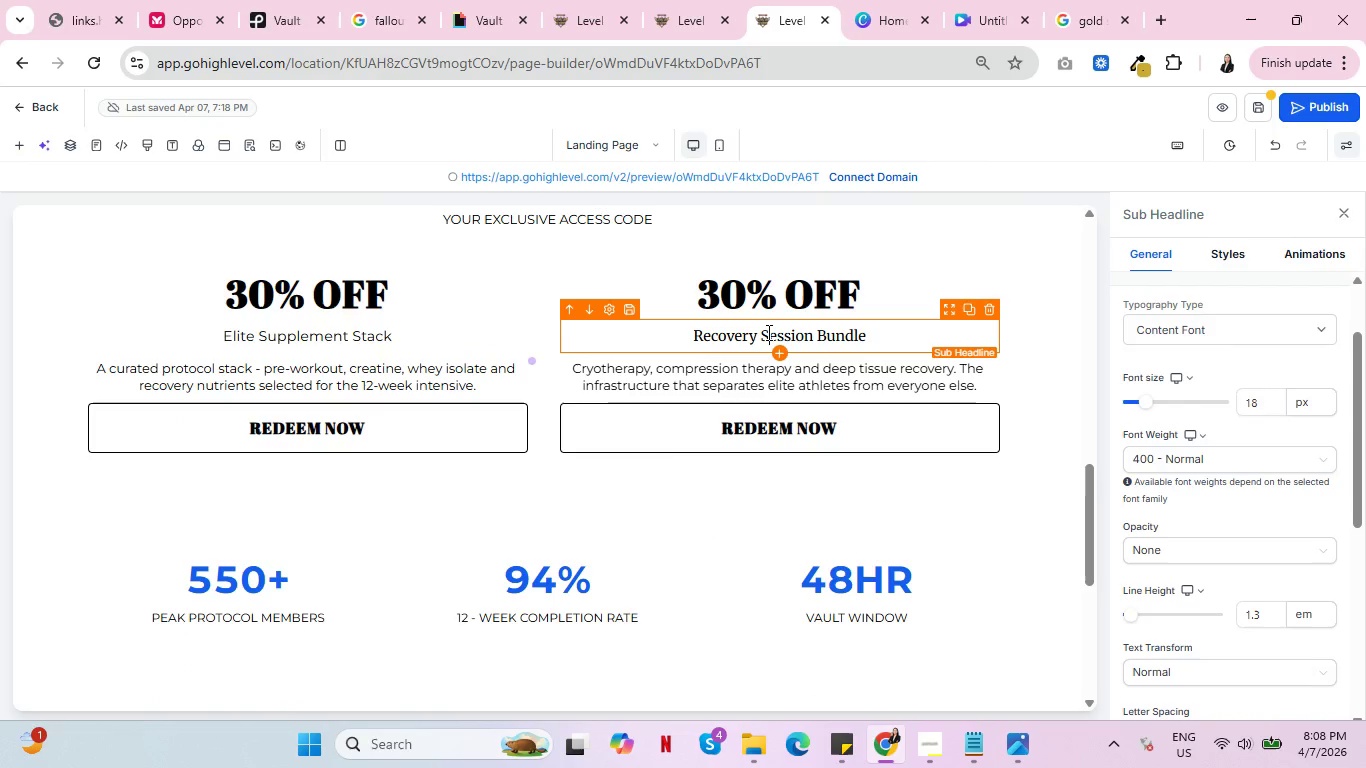 
double_click([767, 332])
 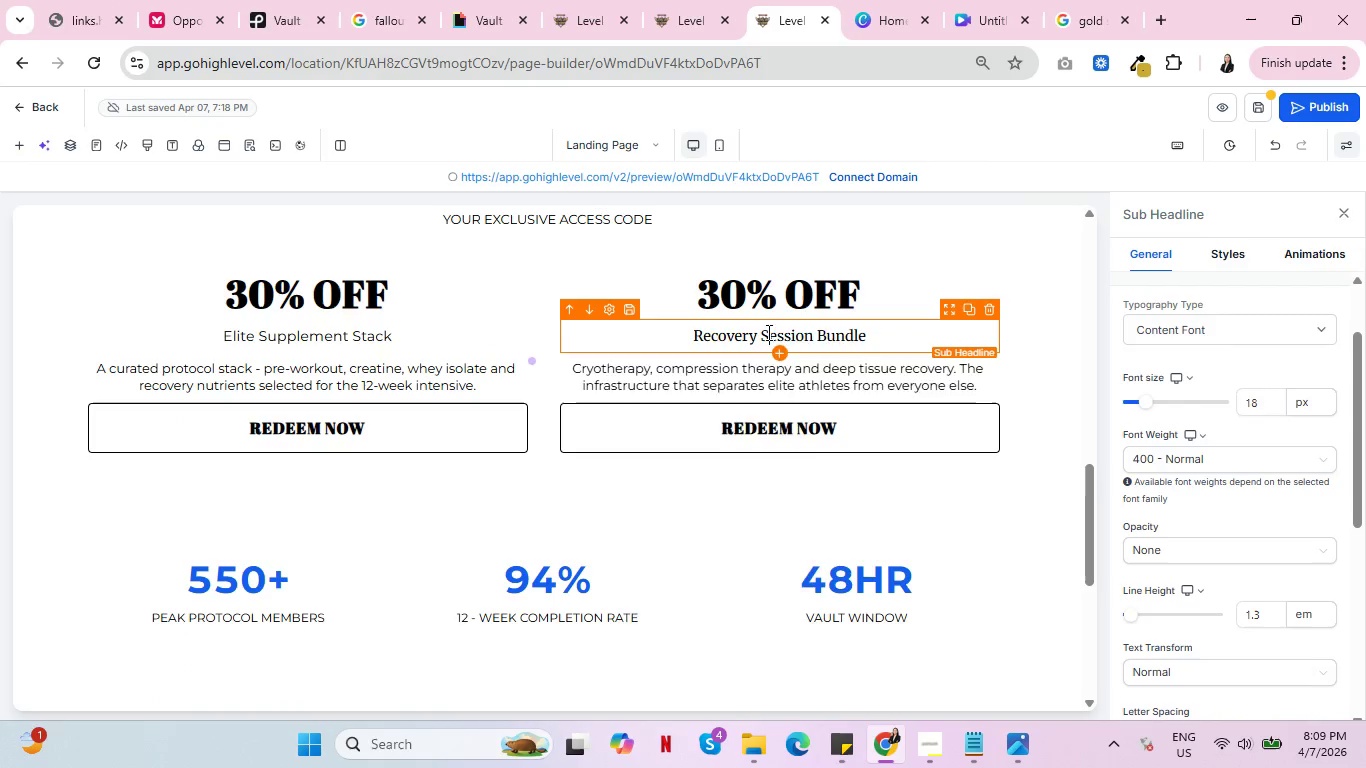 
triple_click([767, 332])
 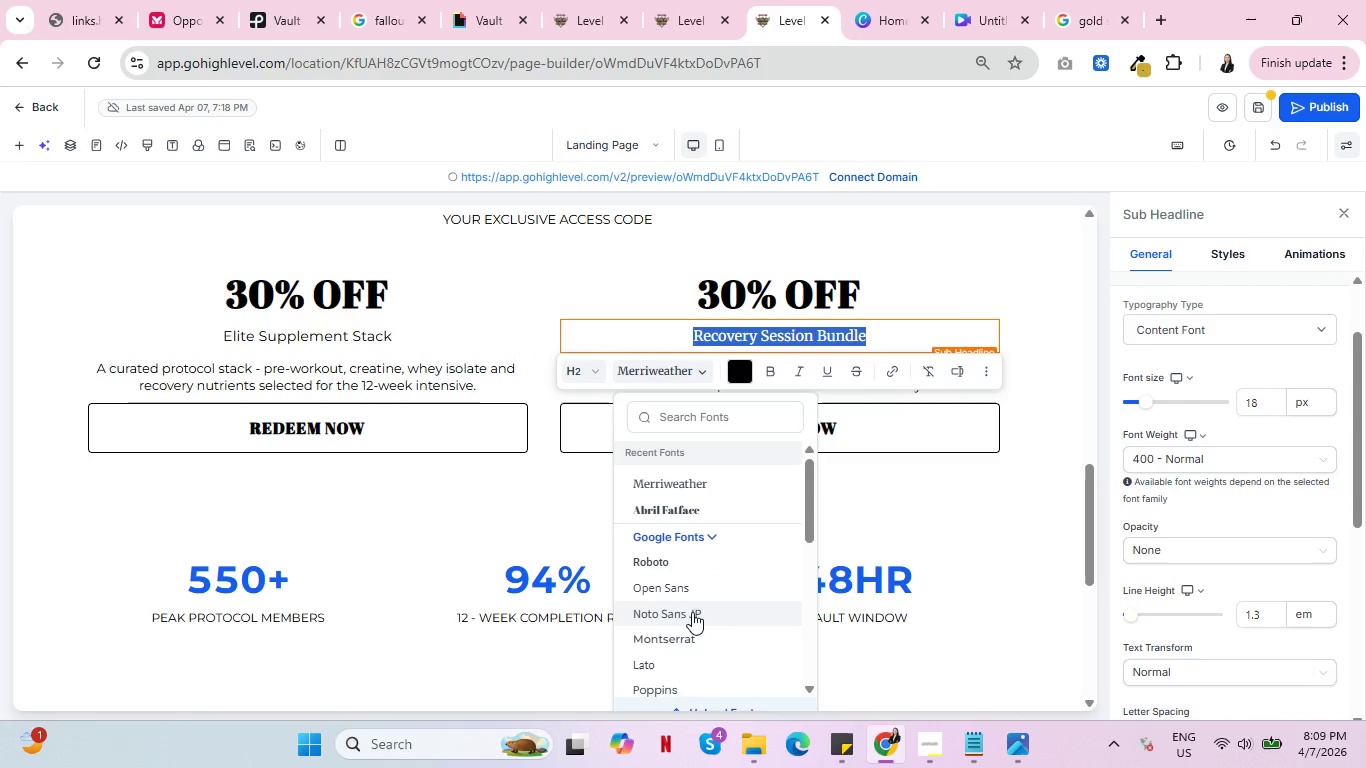 
left_click([658, 638])
 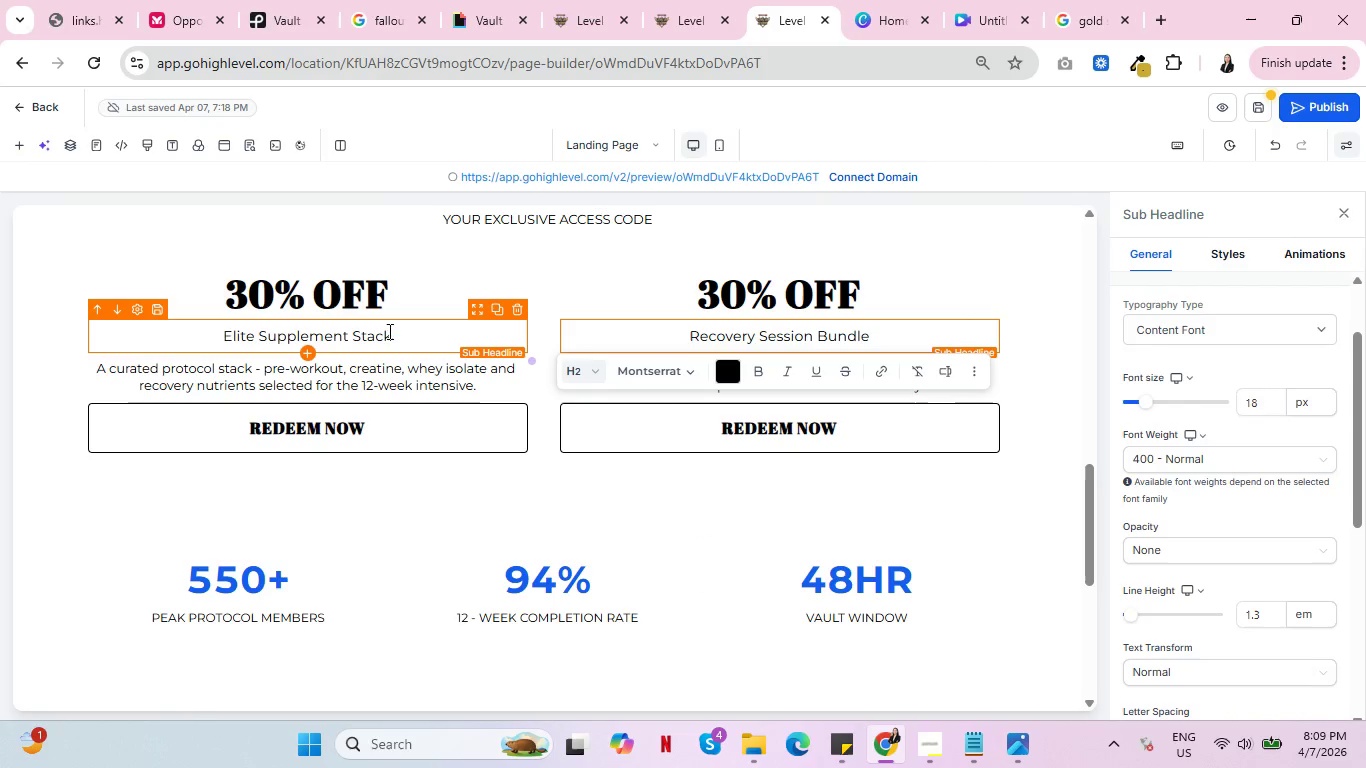 
double_click([353, 330])
 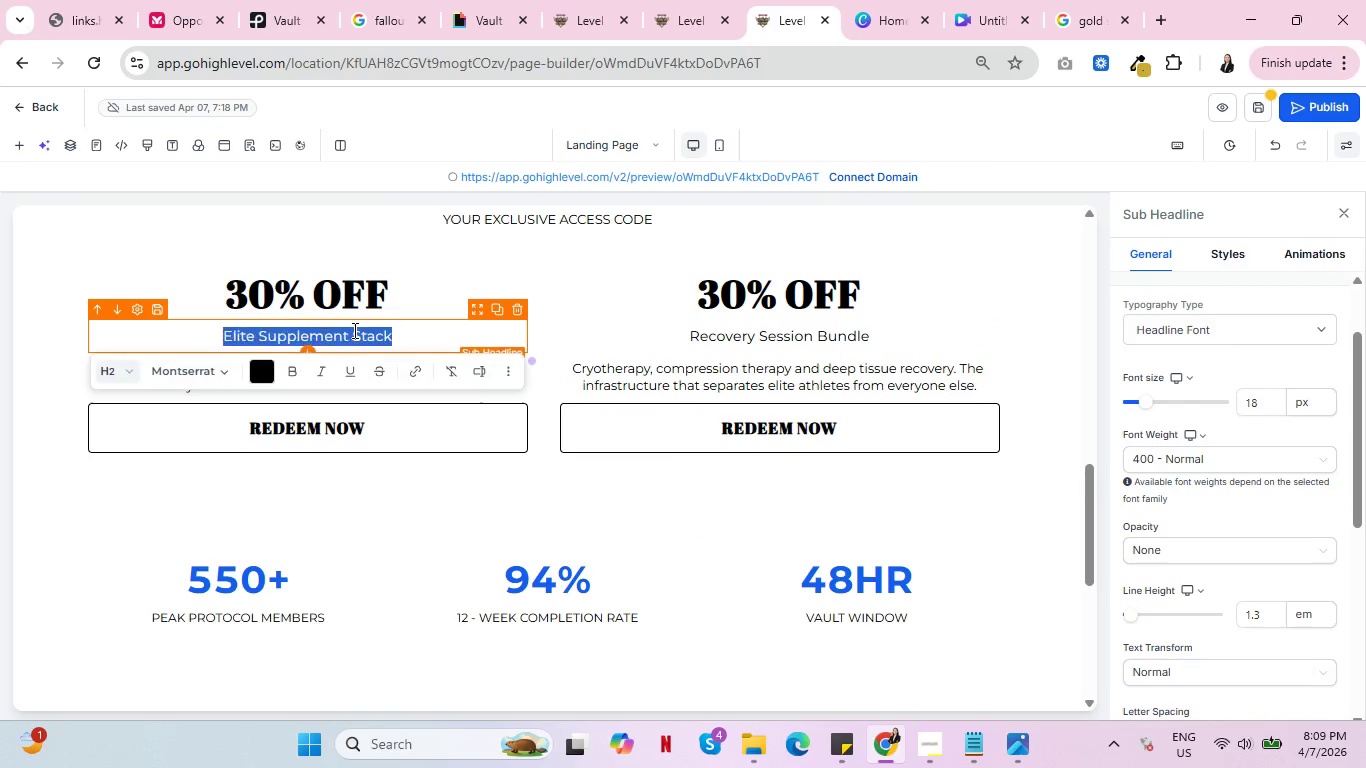 
triple_click([353, 330])
 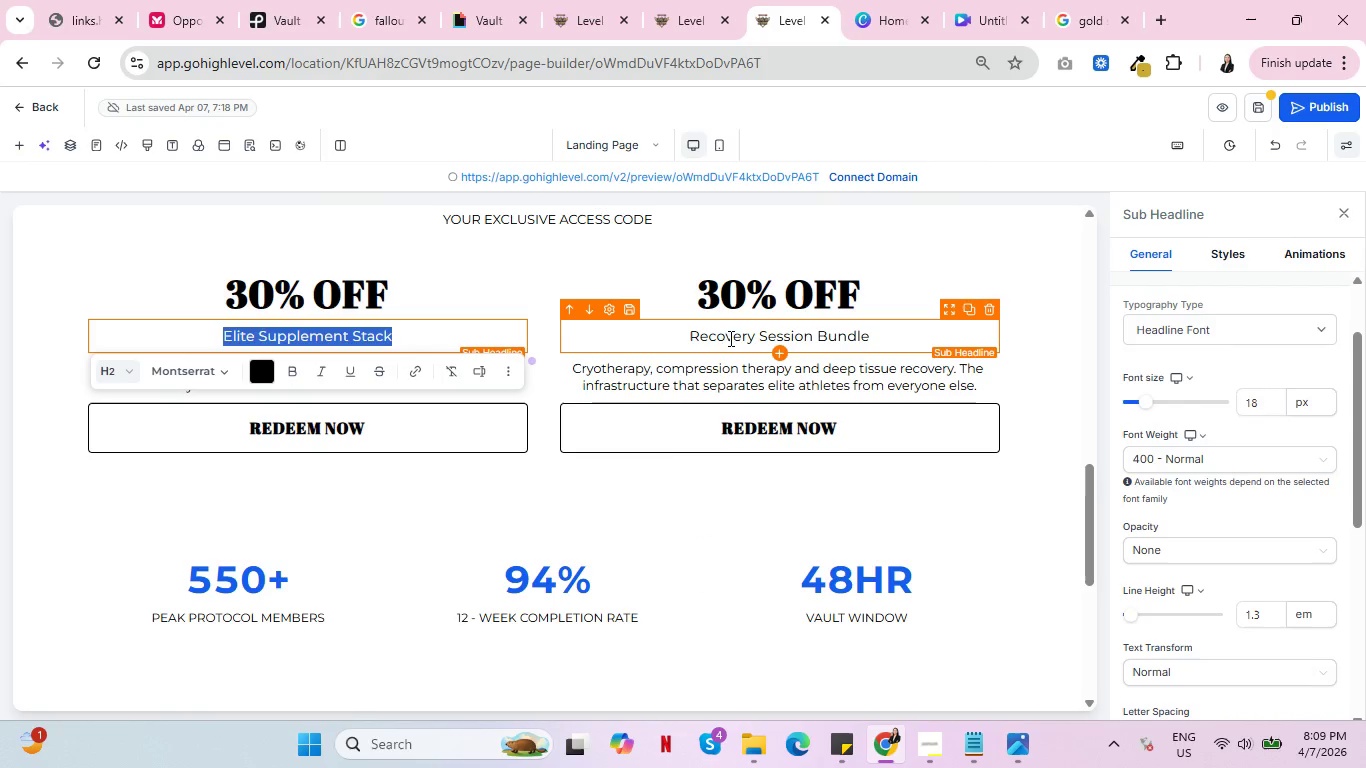 
double_click([717, 335])
 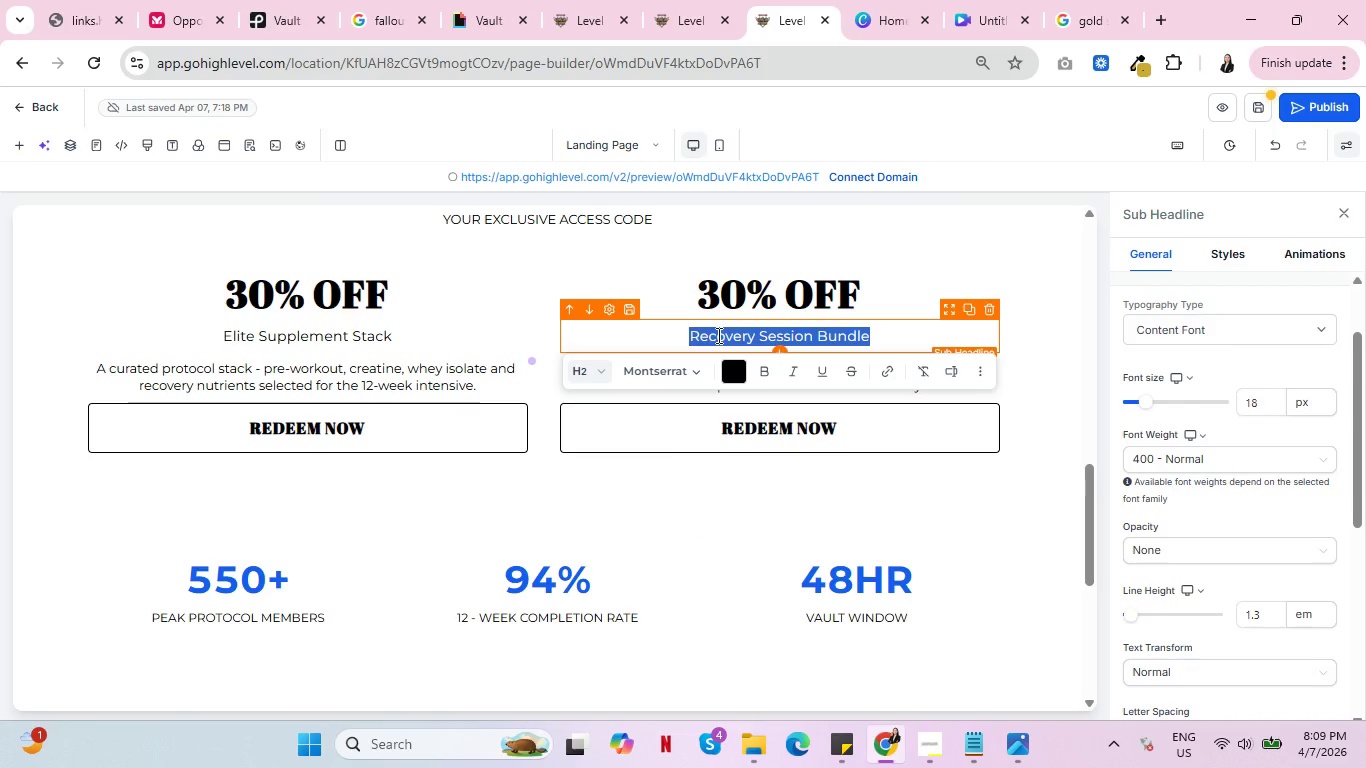 
triple_click([717, 335])
 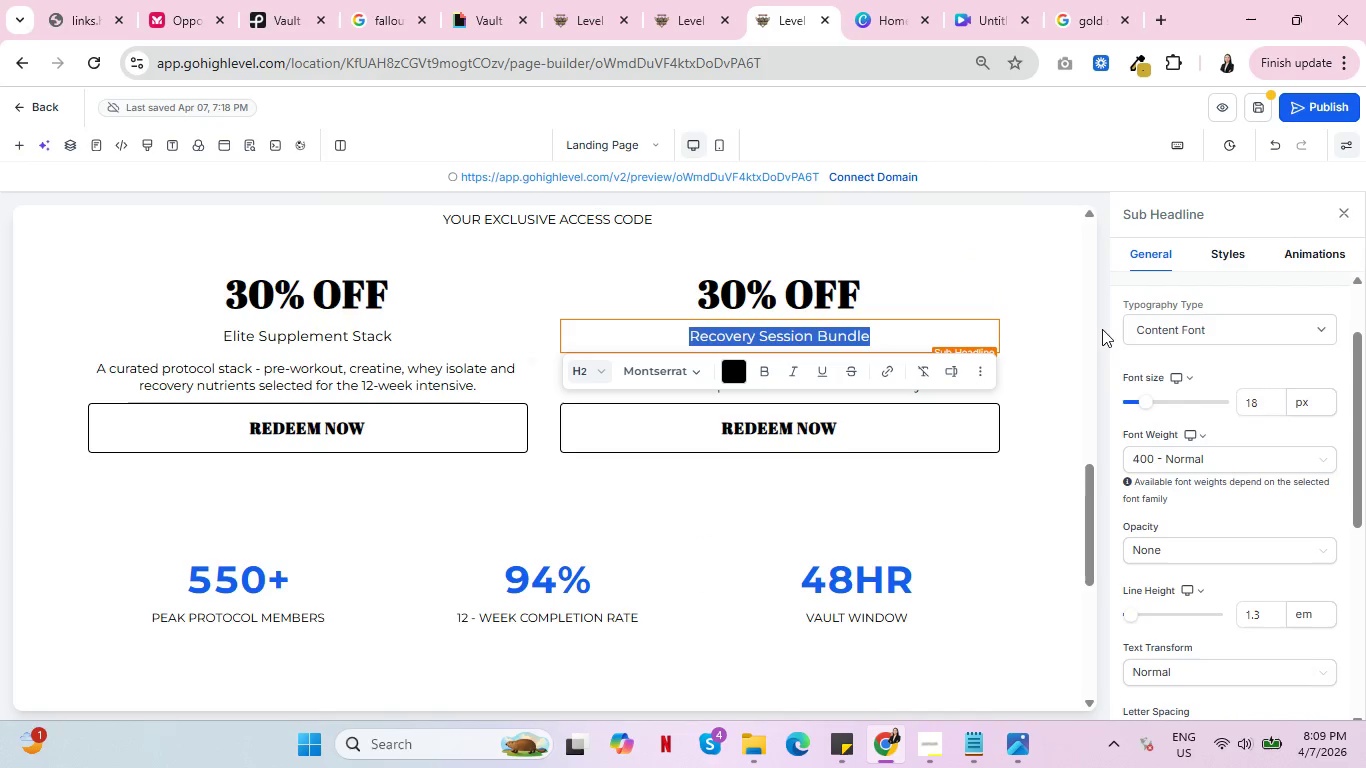 
left_click([1051, 338])
 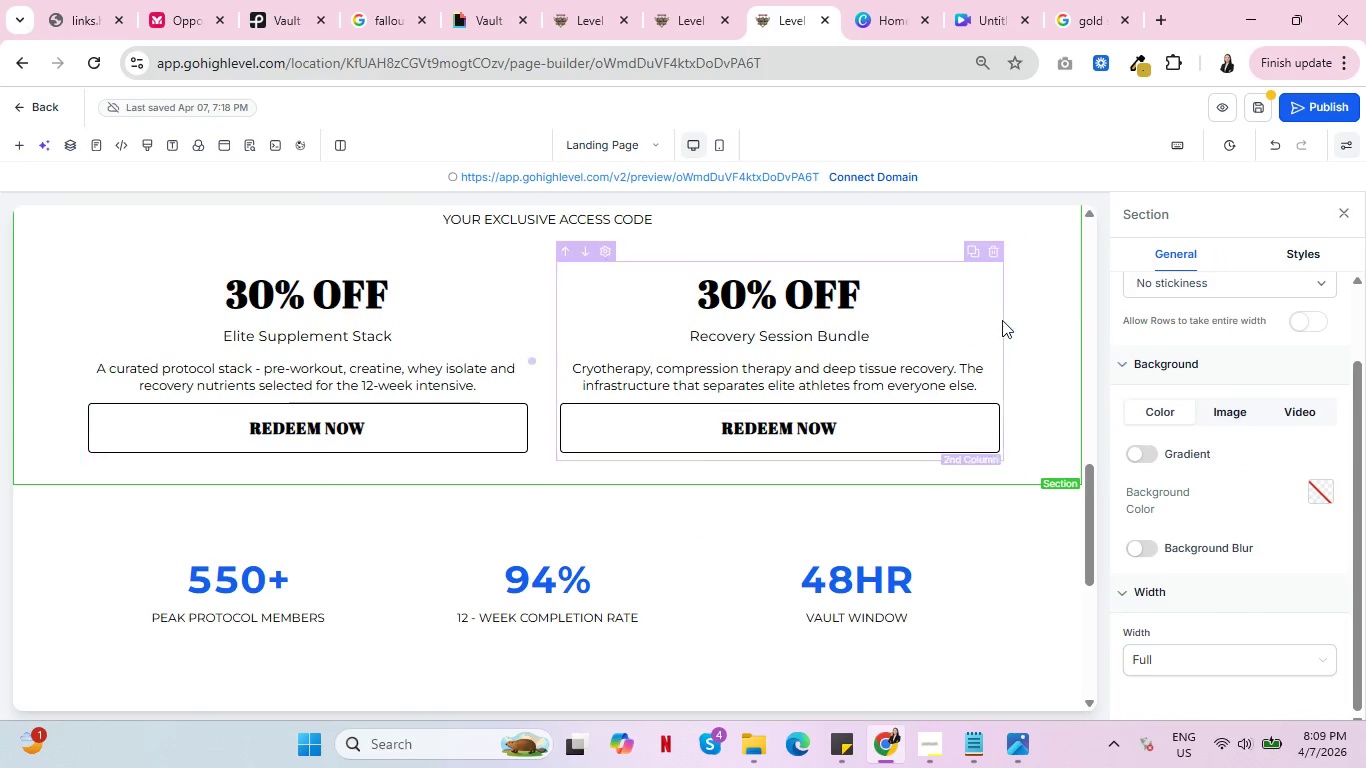 
scroll: coordinate [1003, 322], scroll_direction: down, amount: 3.0
 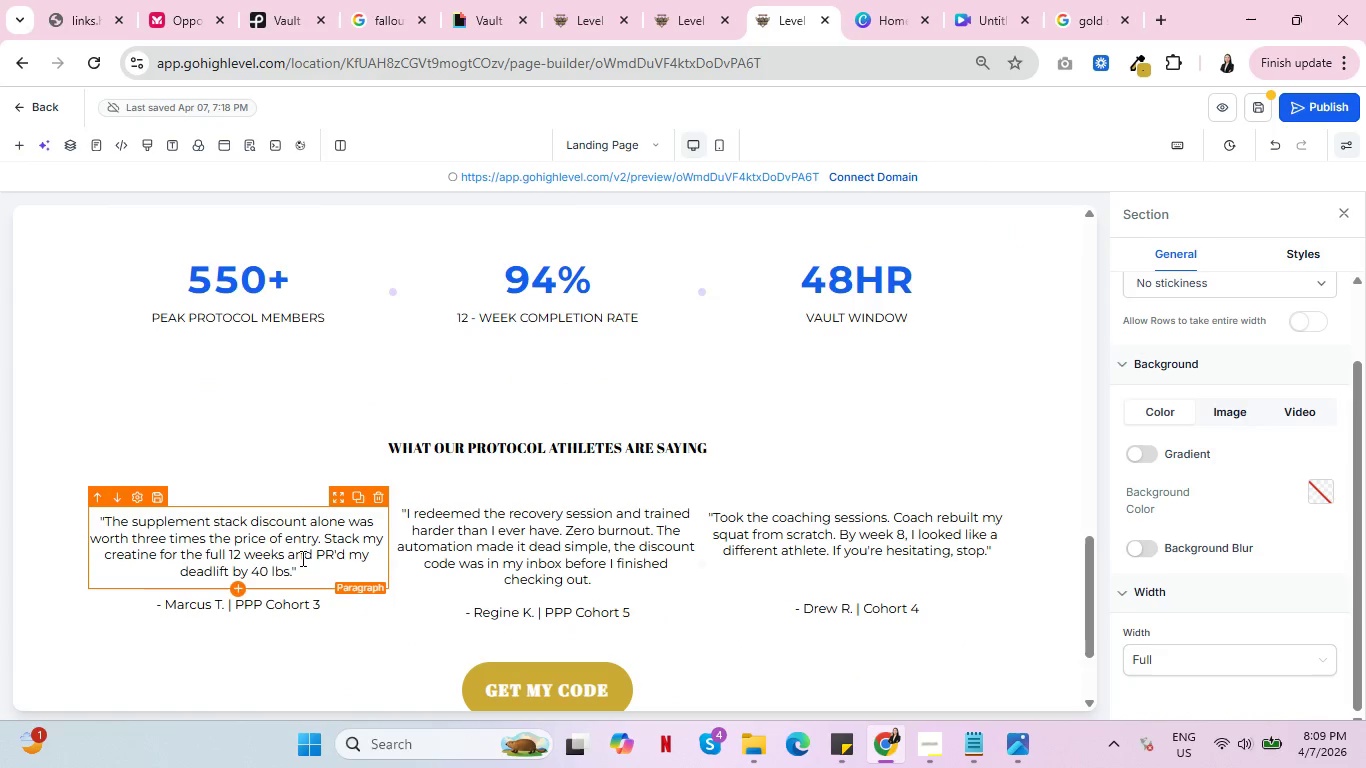 
double_click([232, 550])
 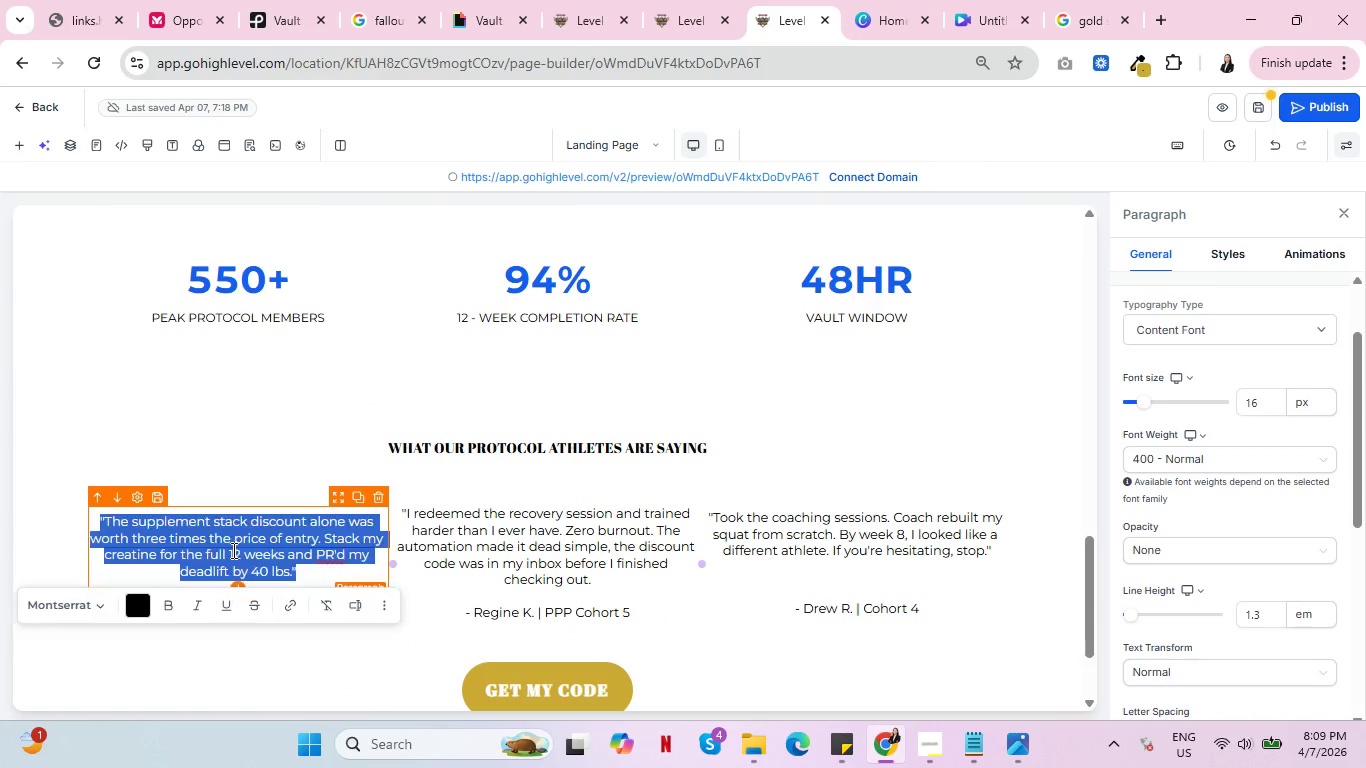 
triple_click([232, 550])
 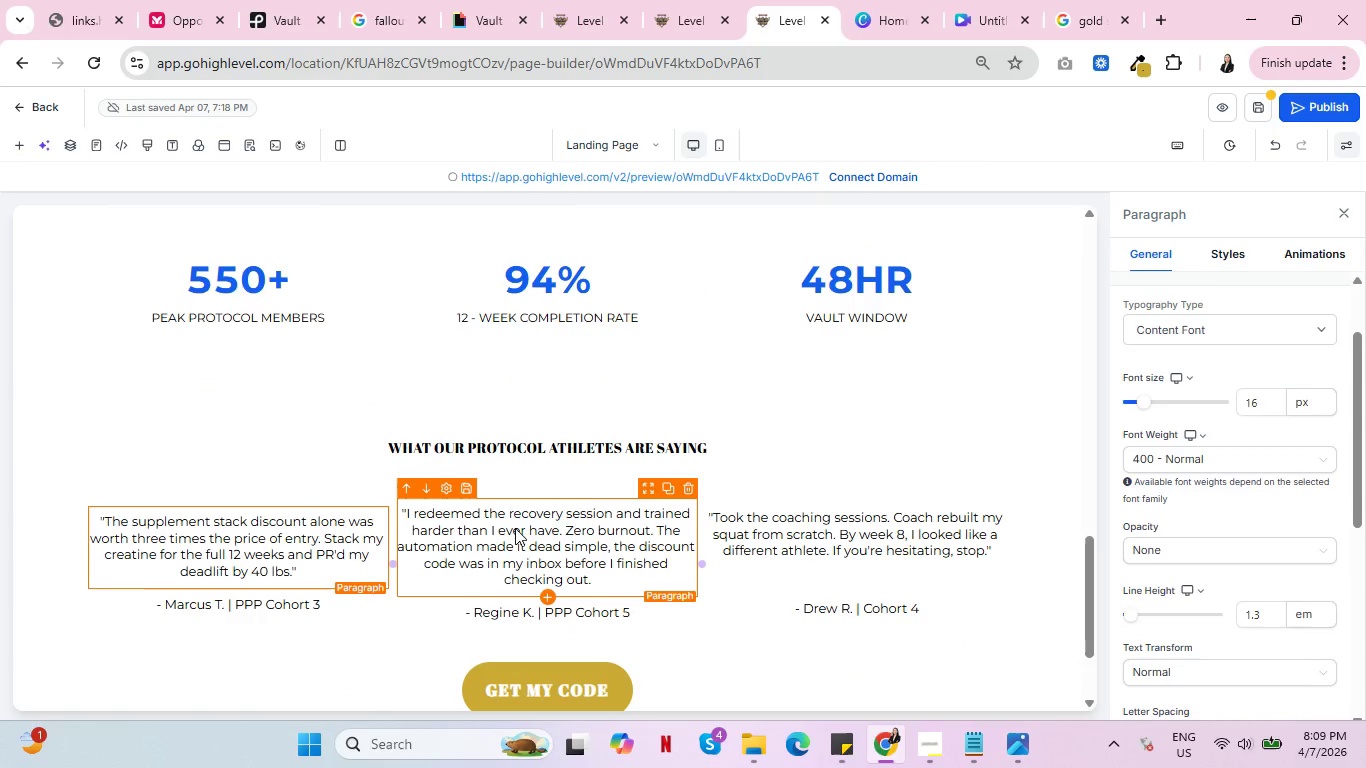 
double_click([515, 528])
 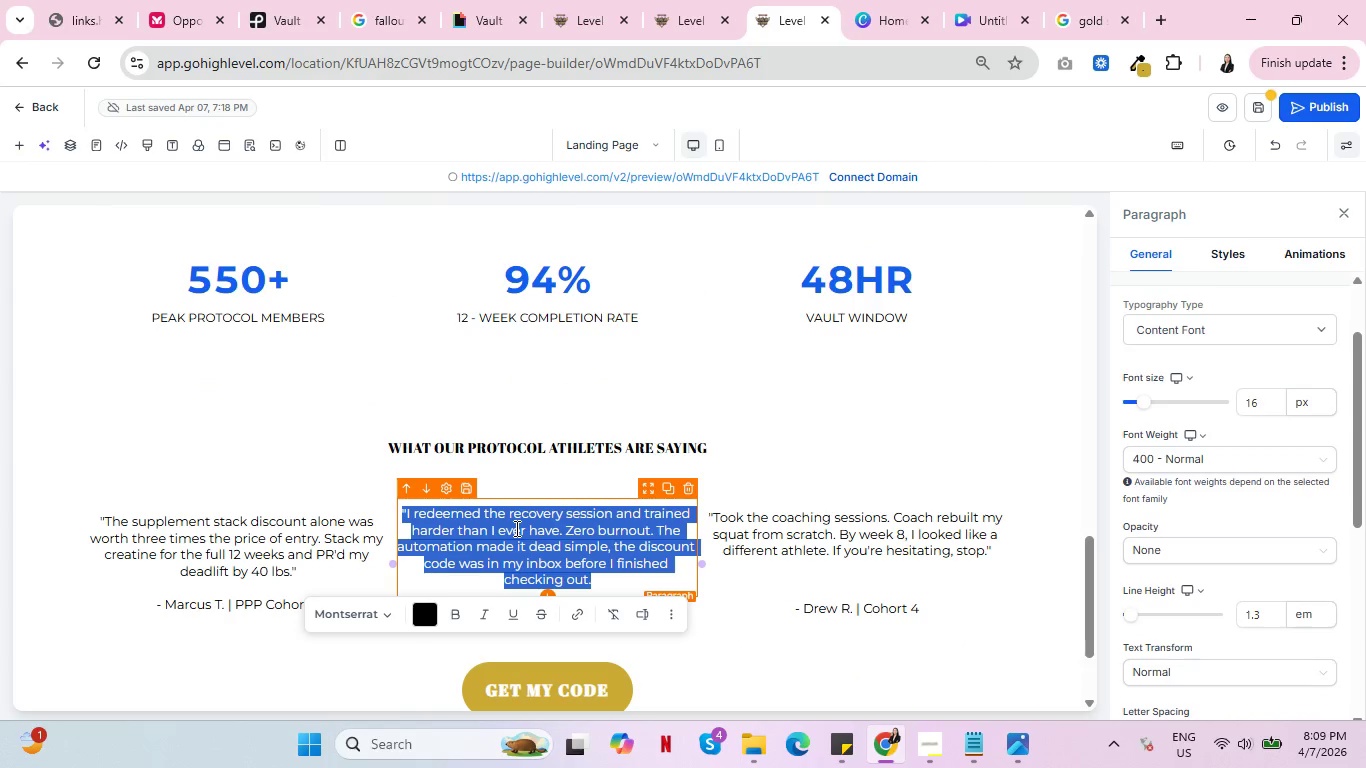 
triple_click([515, 528])
 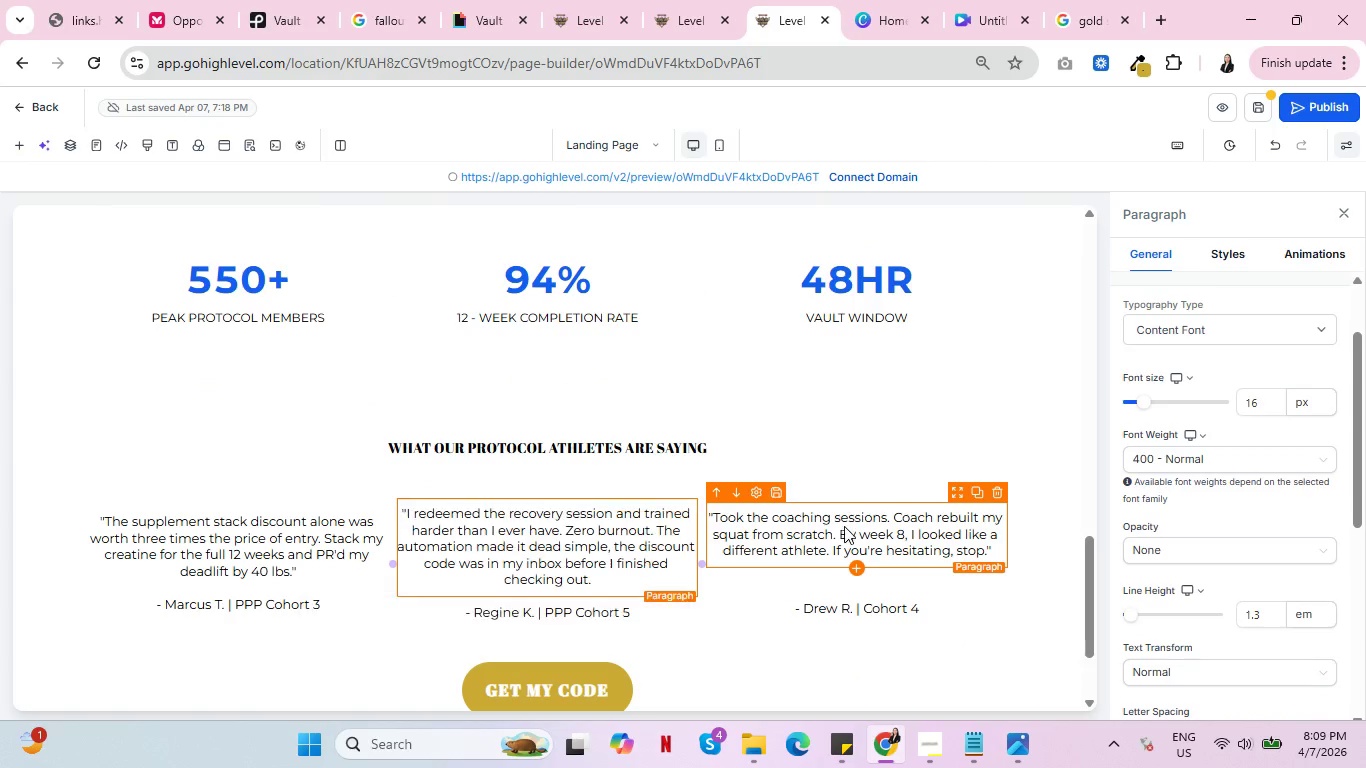 
double_click([844, 526])
 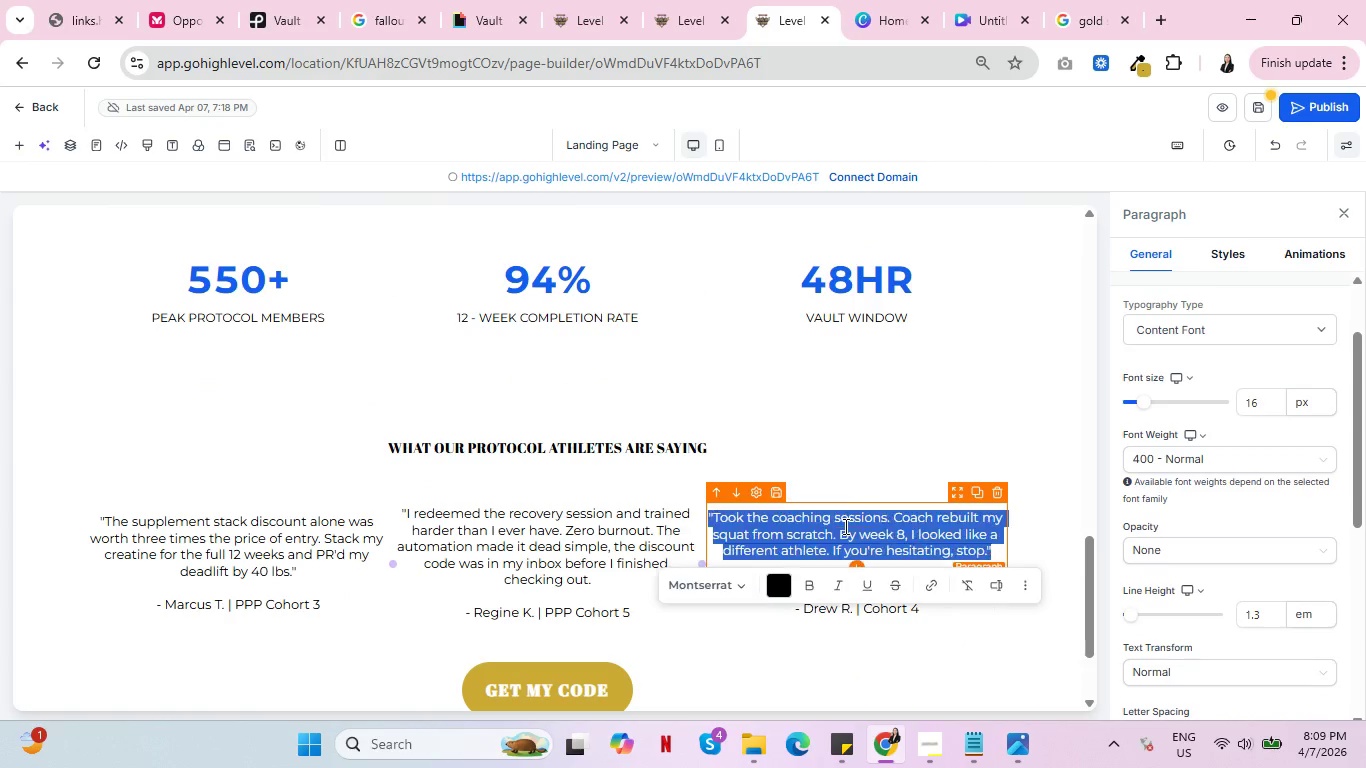 
triple_click([844, 526])
 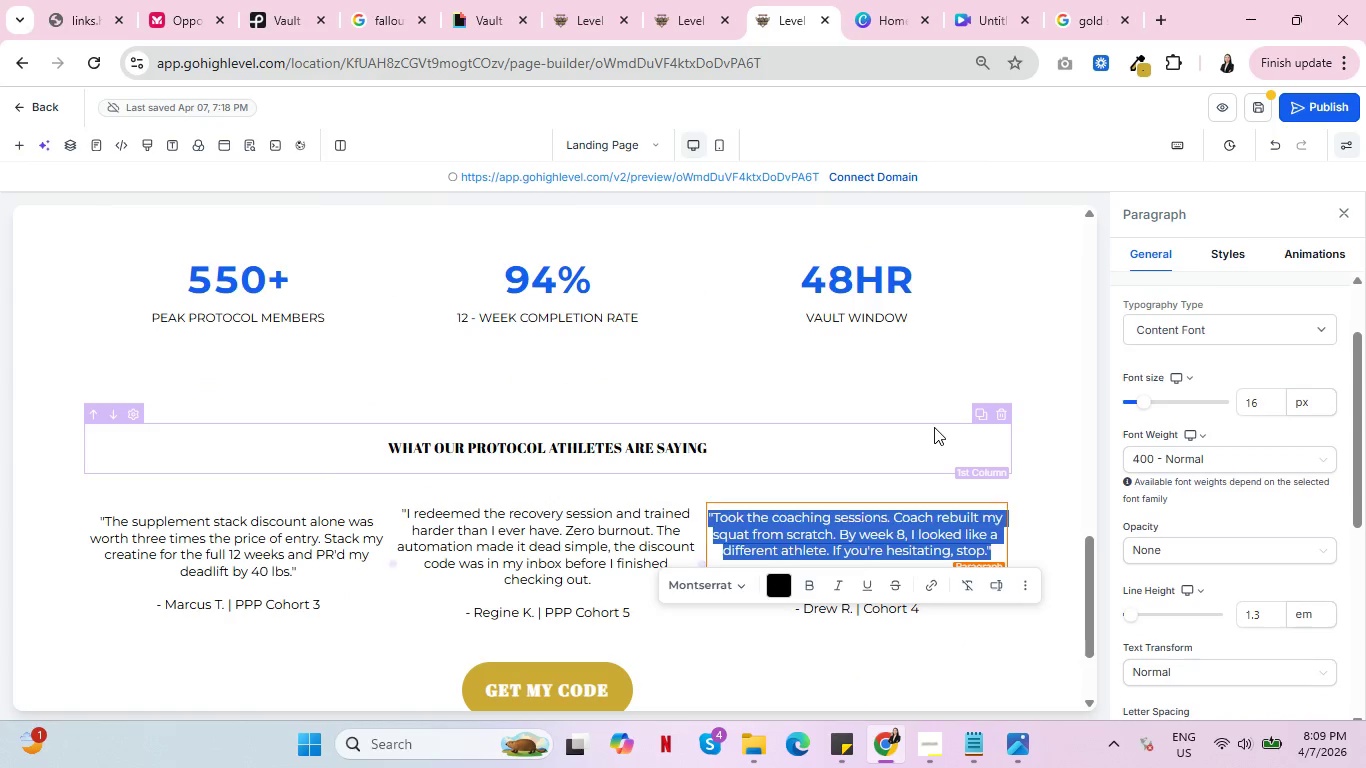 
left_click([934, 427])
 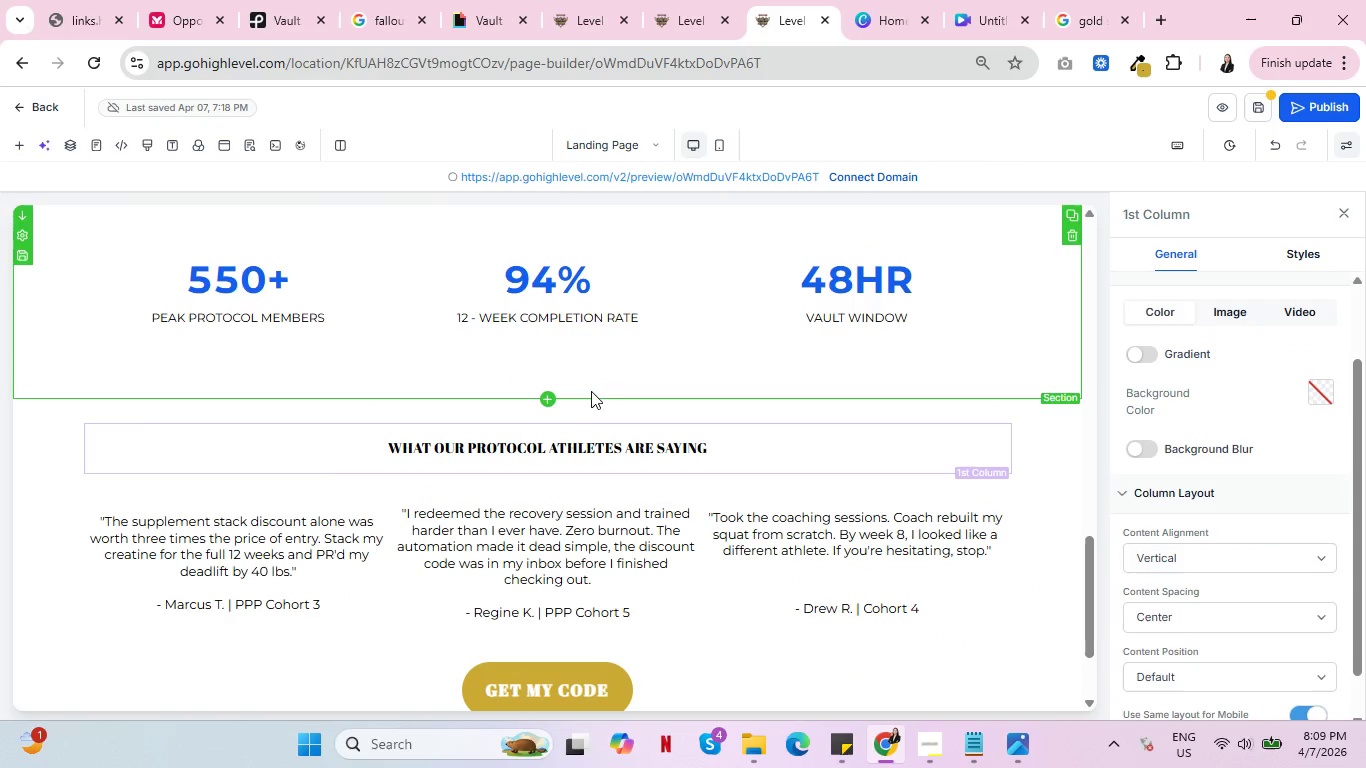 
scroll: coordinate [266, 445], scroll_direction: up, amount: 6.0
 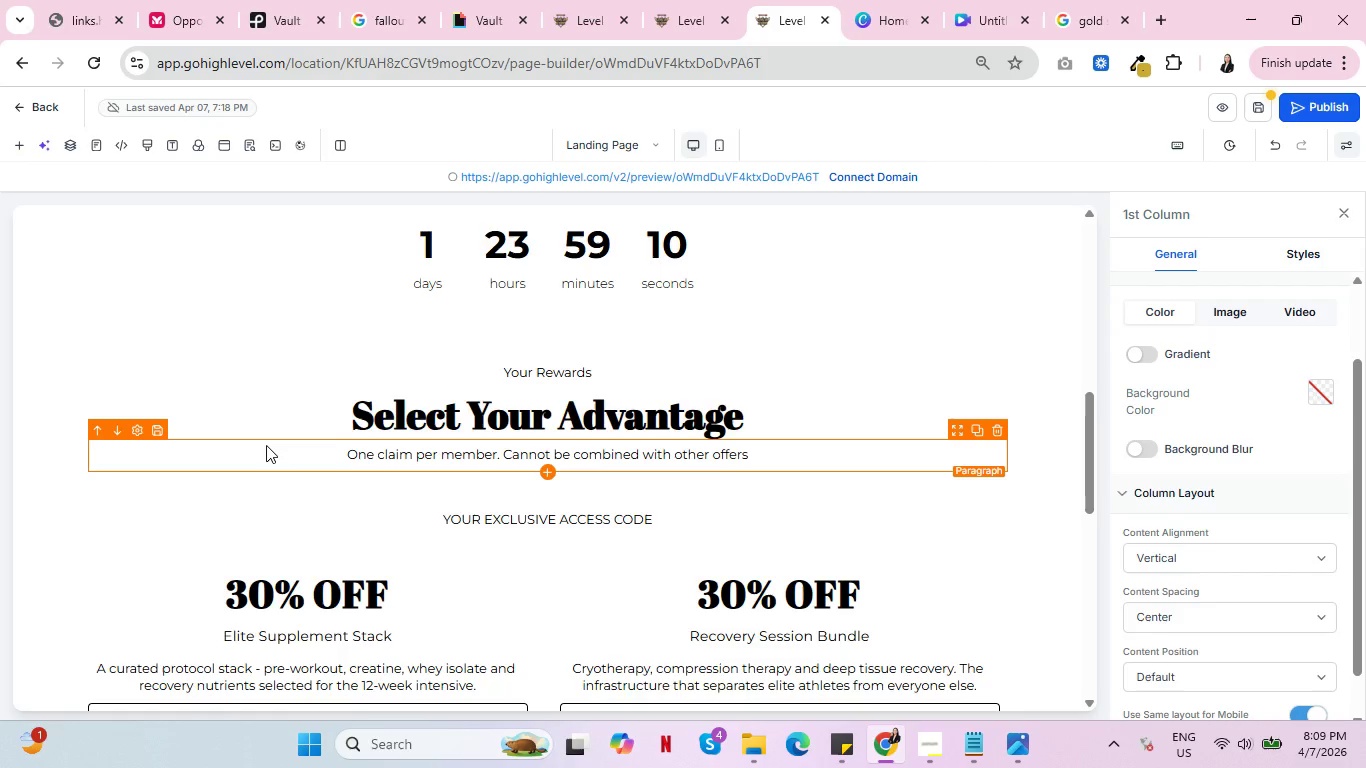 
scroll: coordinate [1218, 586], scroll_direction: down, amount: 4.0
 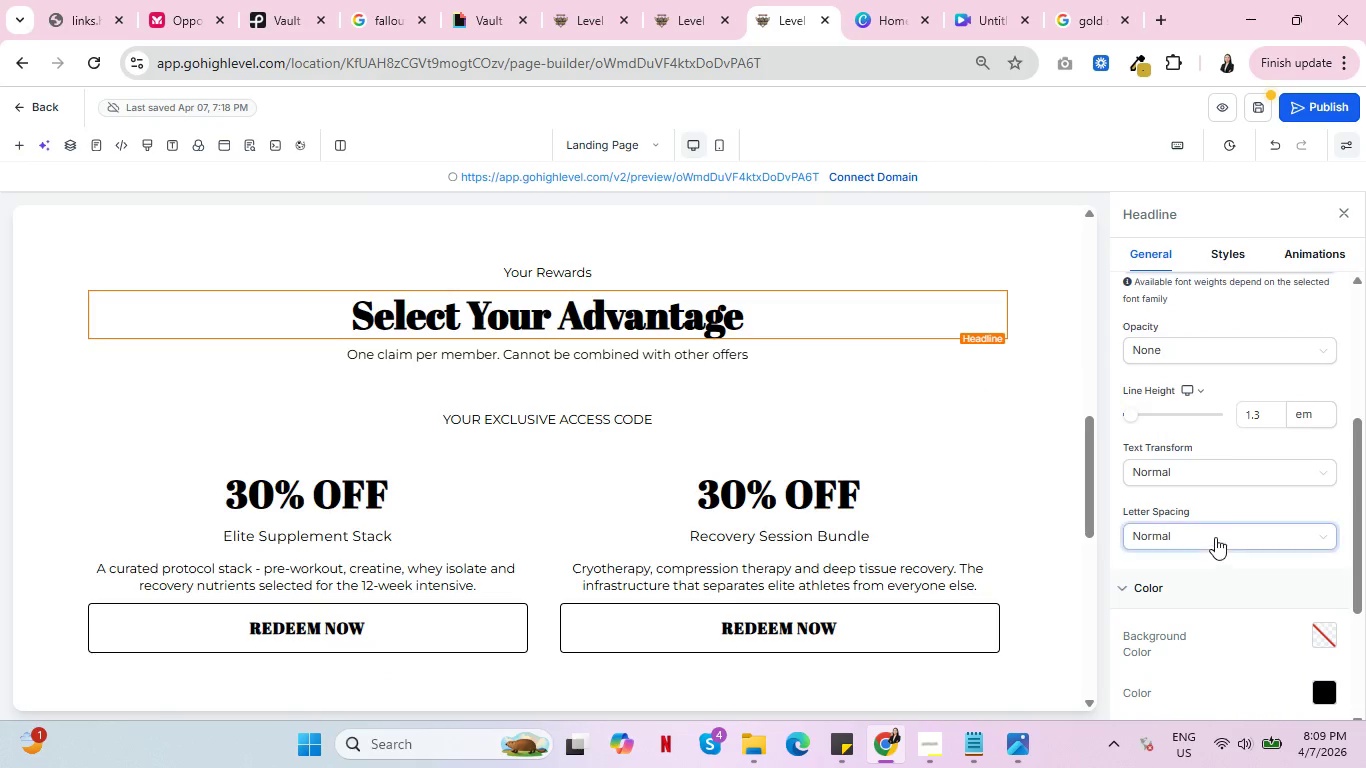 
left_click([1215, 537])
 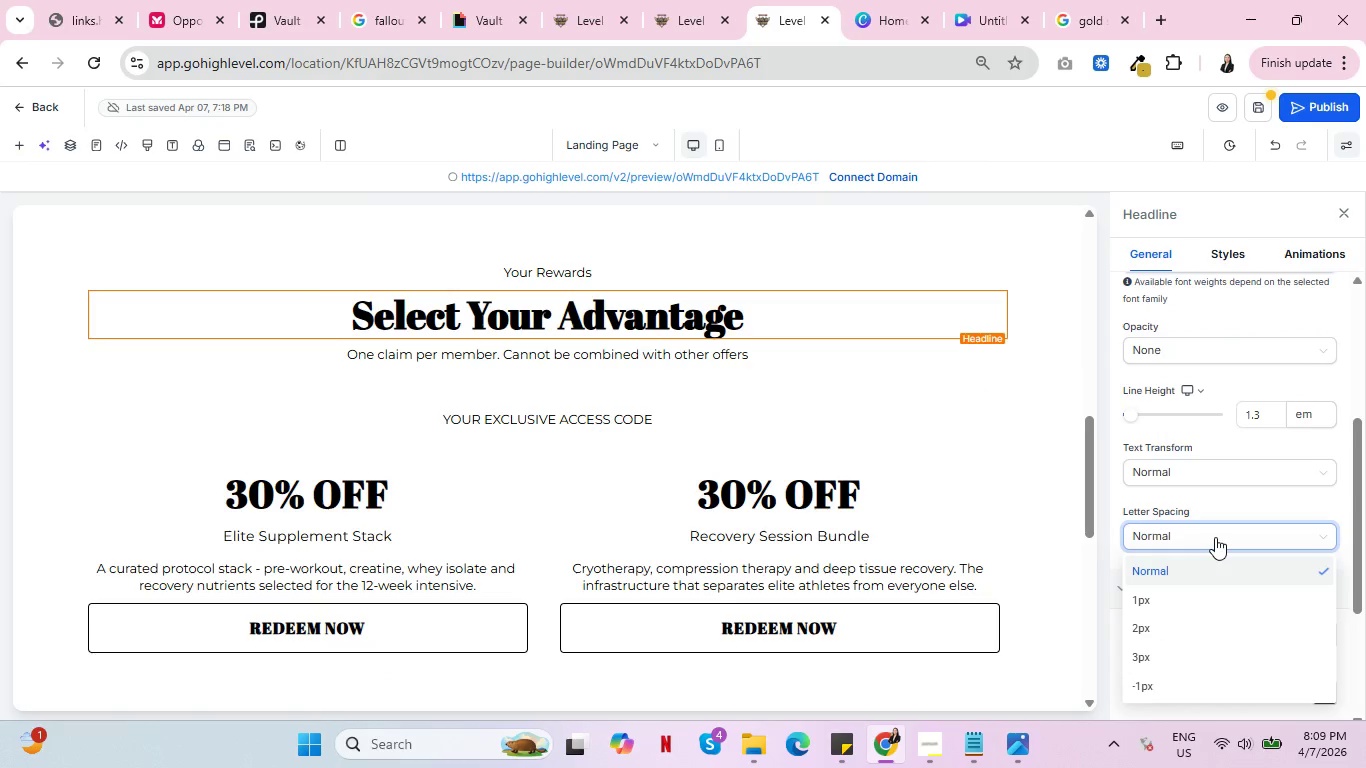 
left_click([1215, 537])
 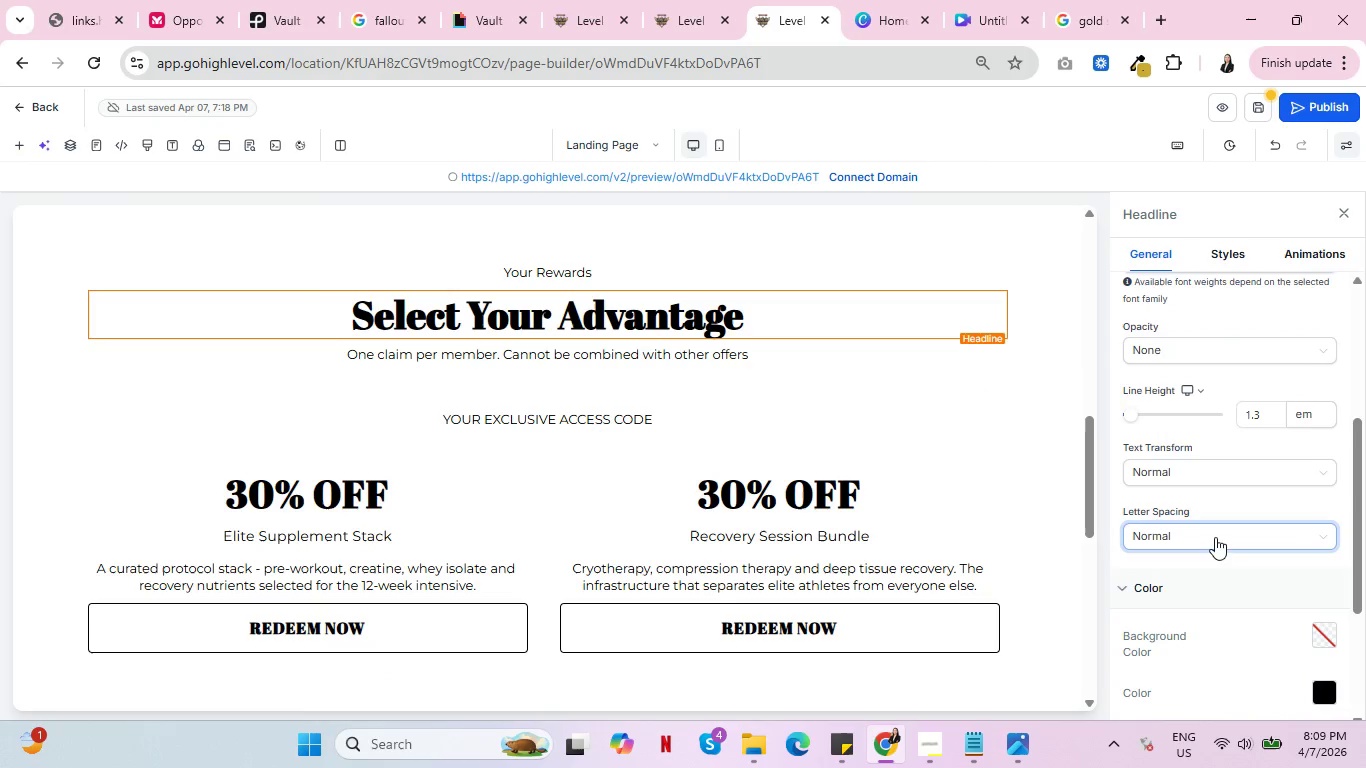 
left_click([1215, 537])
 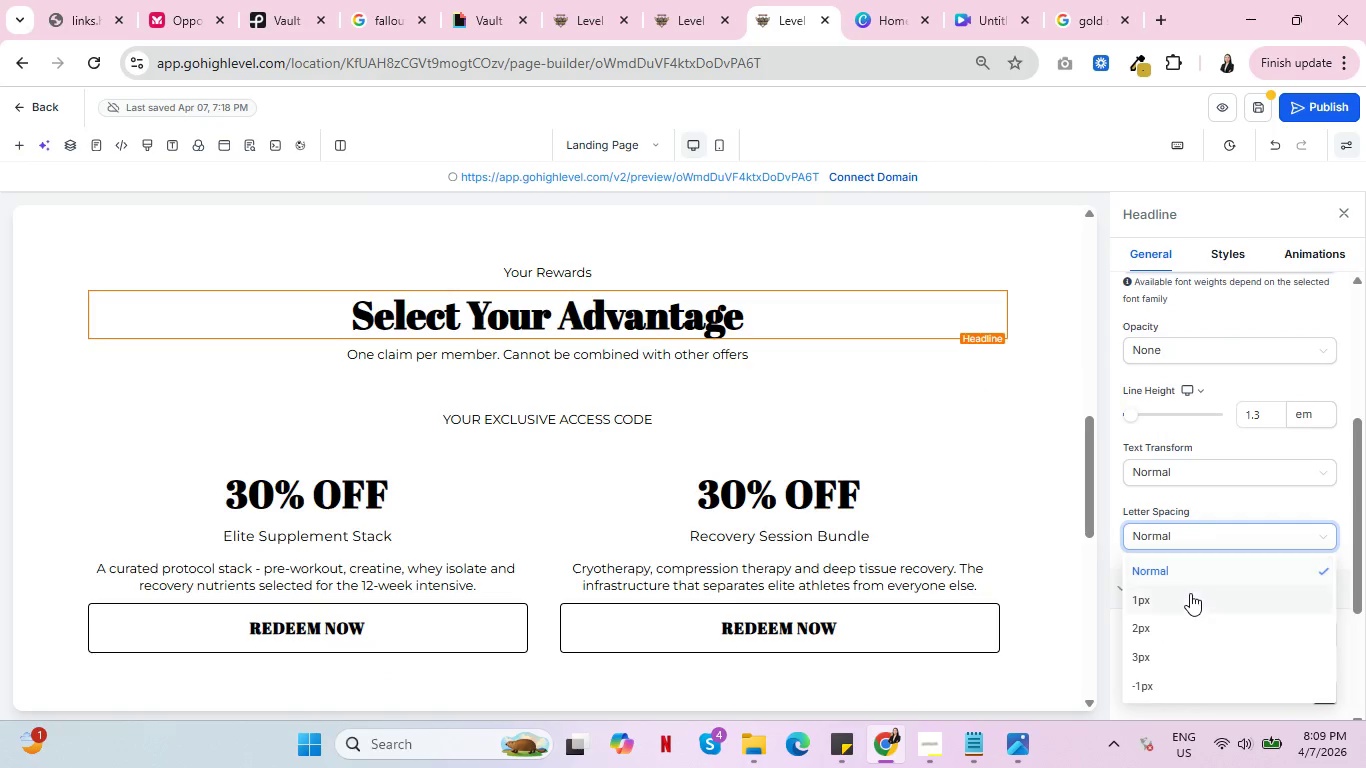 
left_click([1190, 594])
 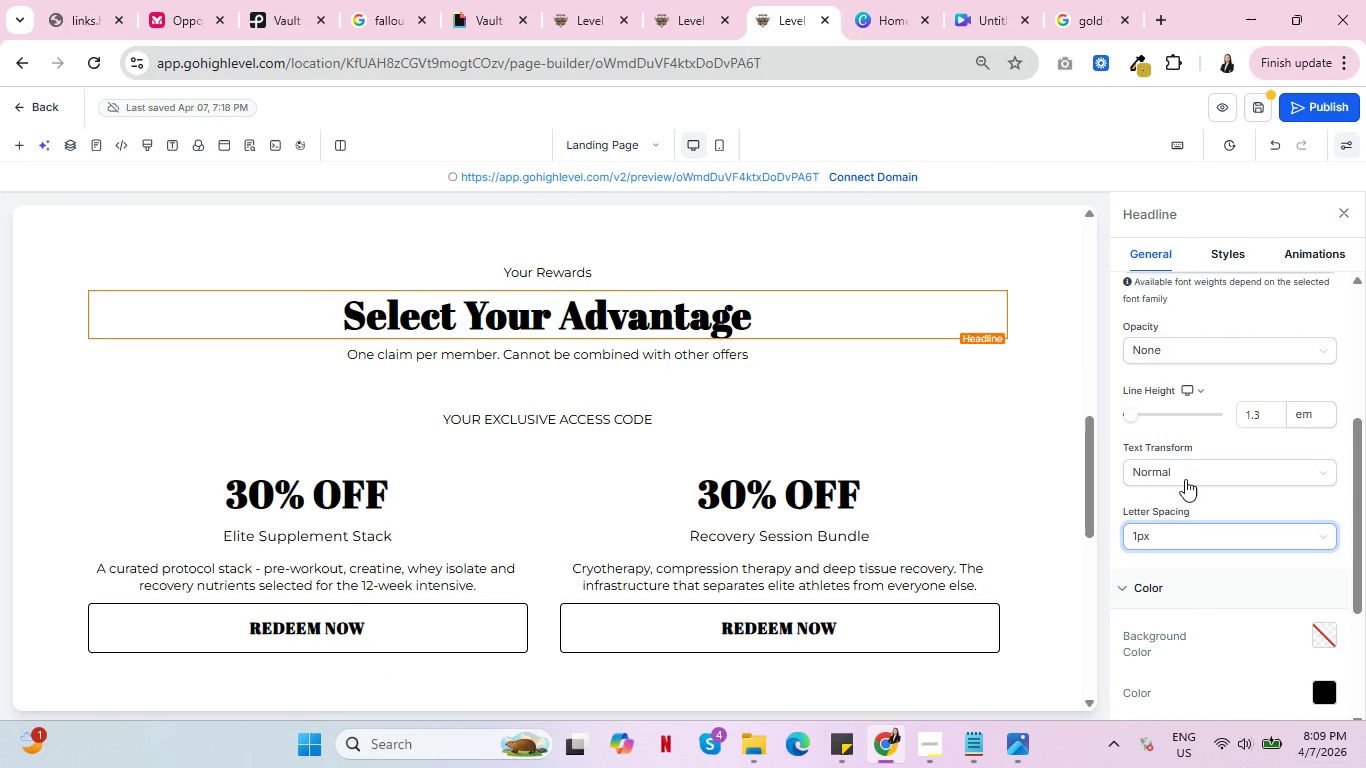 
left_click([1185, 473])
 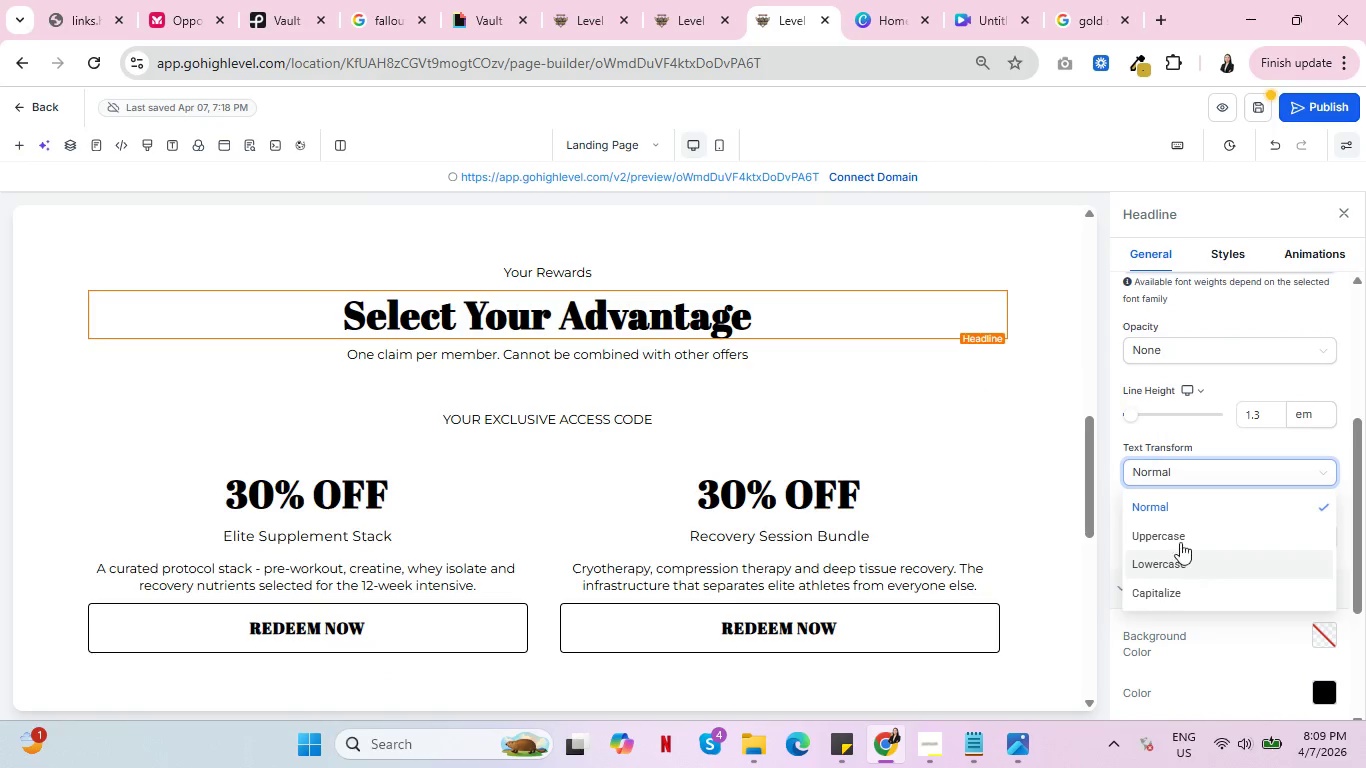 
left_click([1180, 534])
 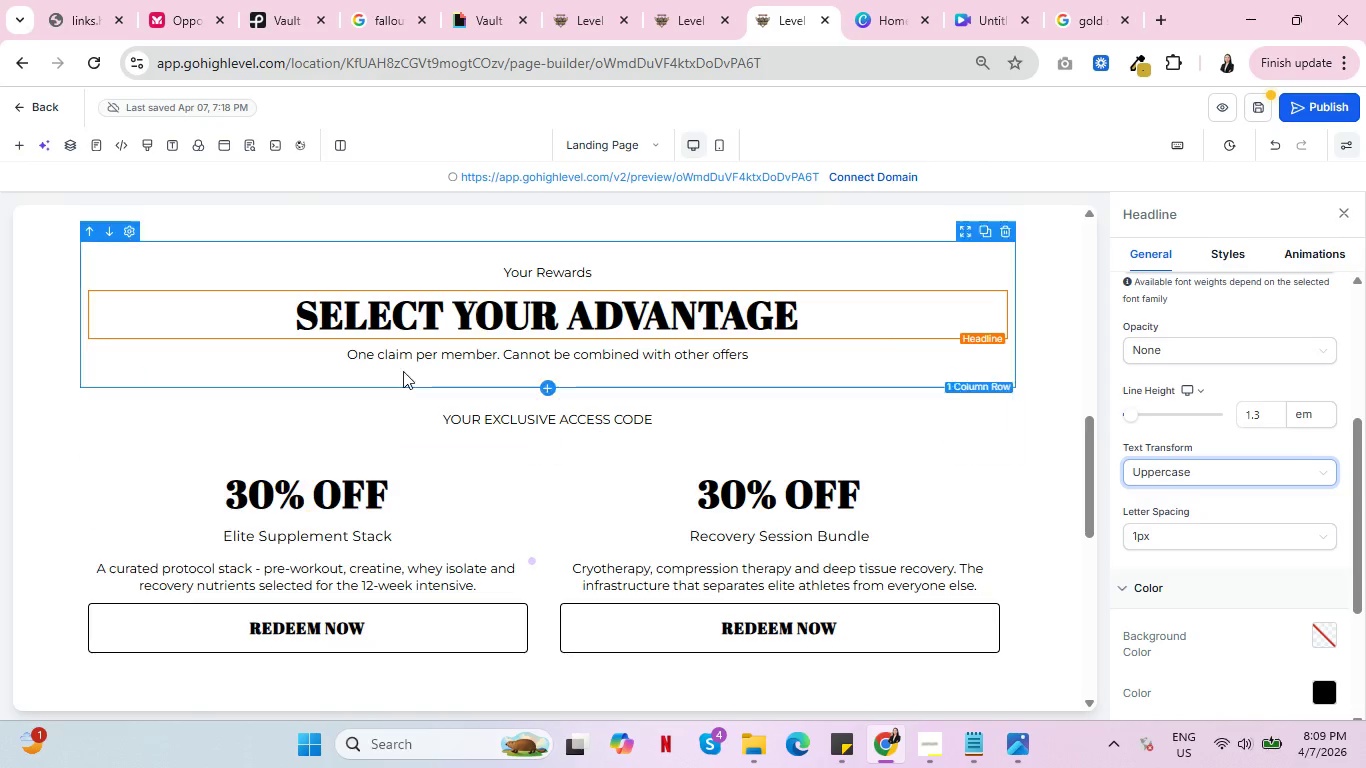 
left_click([418, 362])
 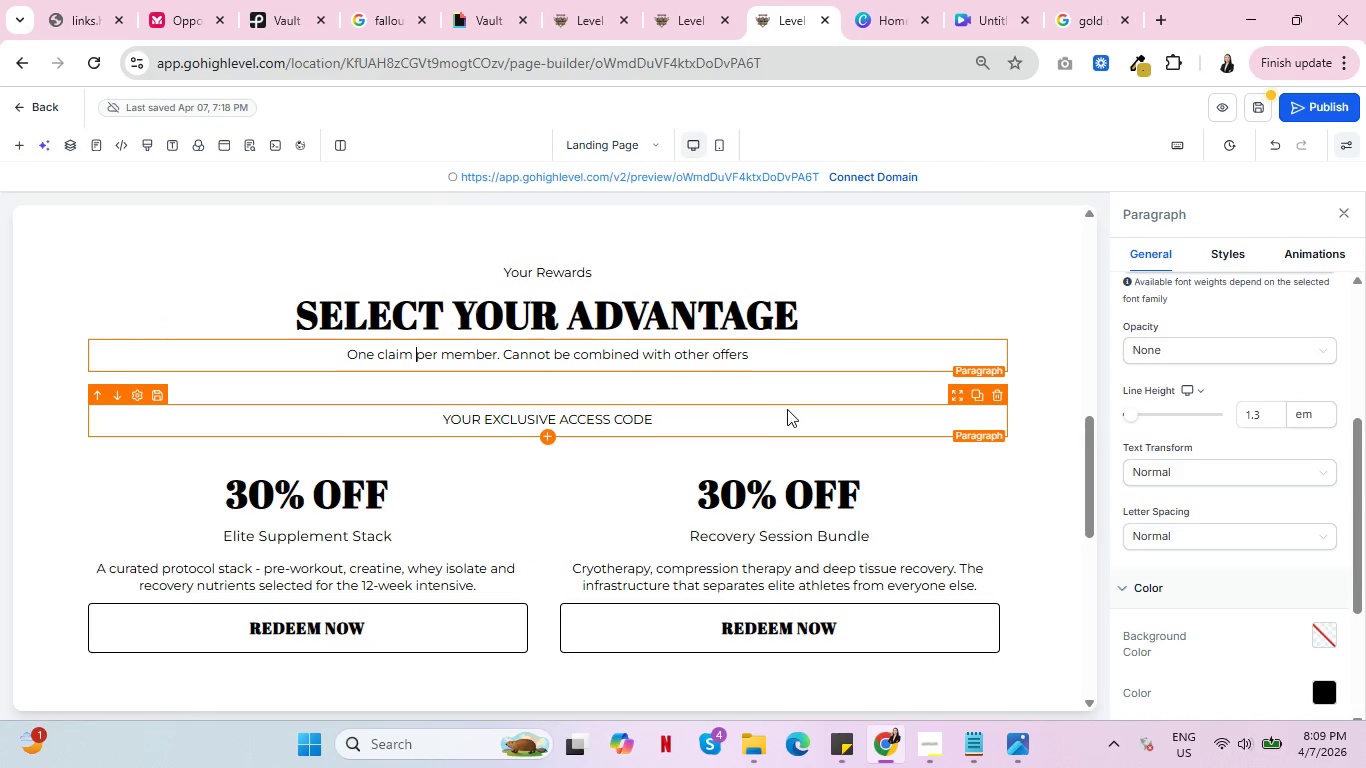 
left_click([788, 409])
 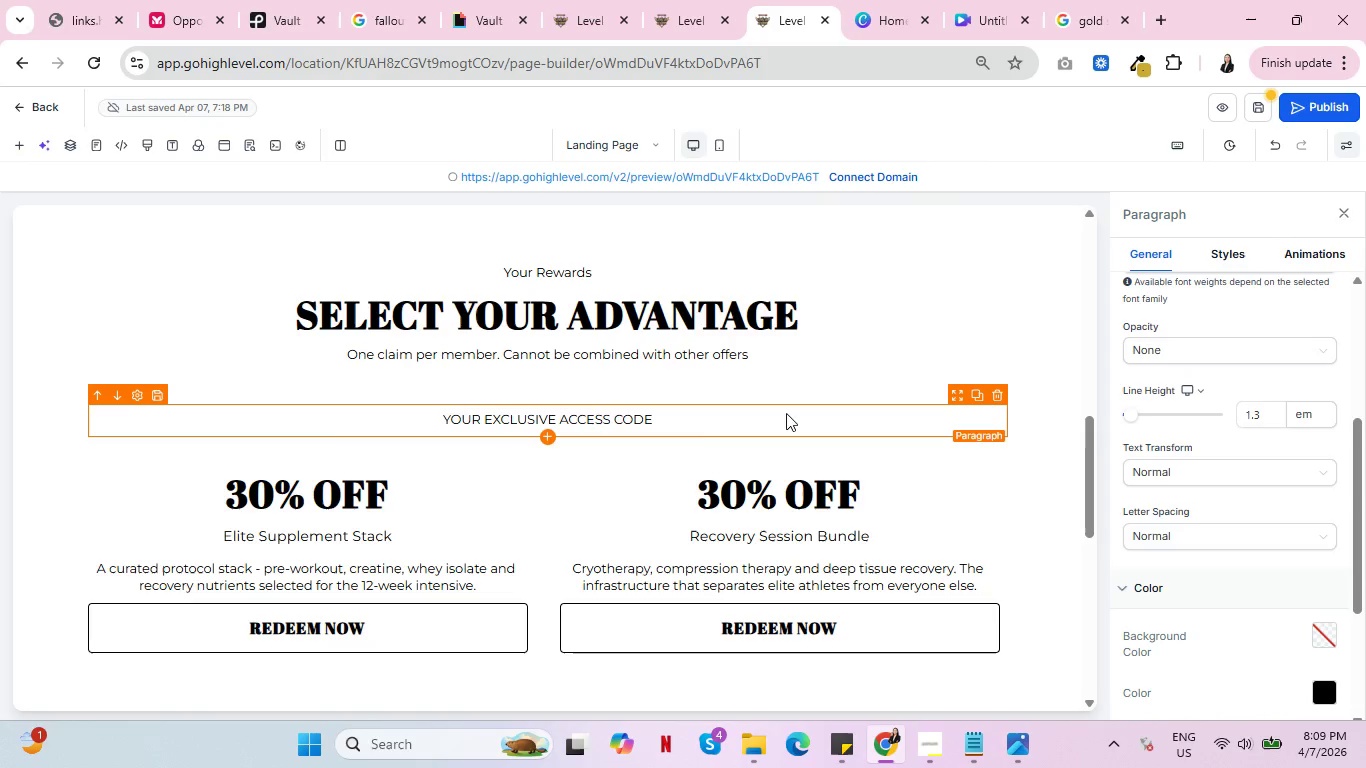 
wait(15.19)
 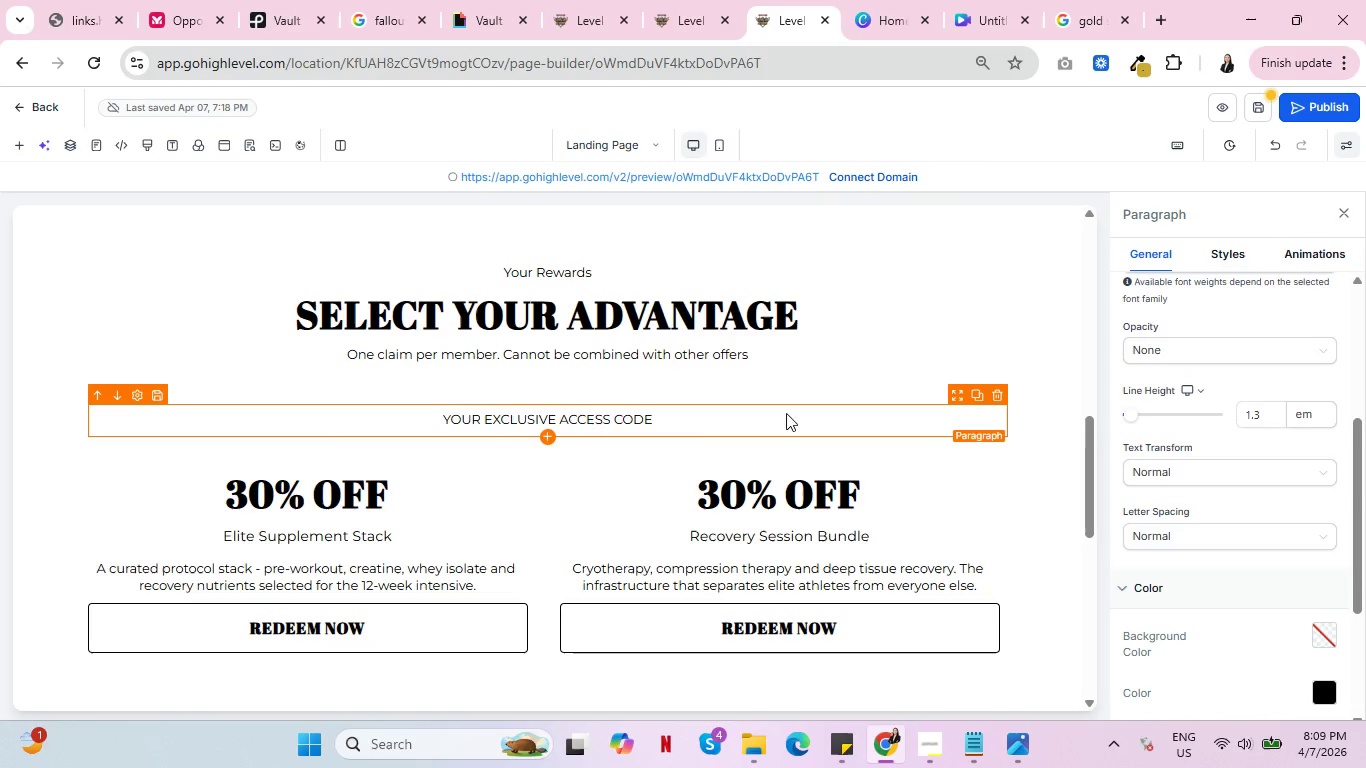 
scroll: coordinate [711, 498], scroll_direction: down, amount: 5.0
 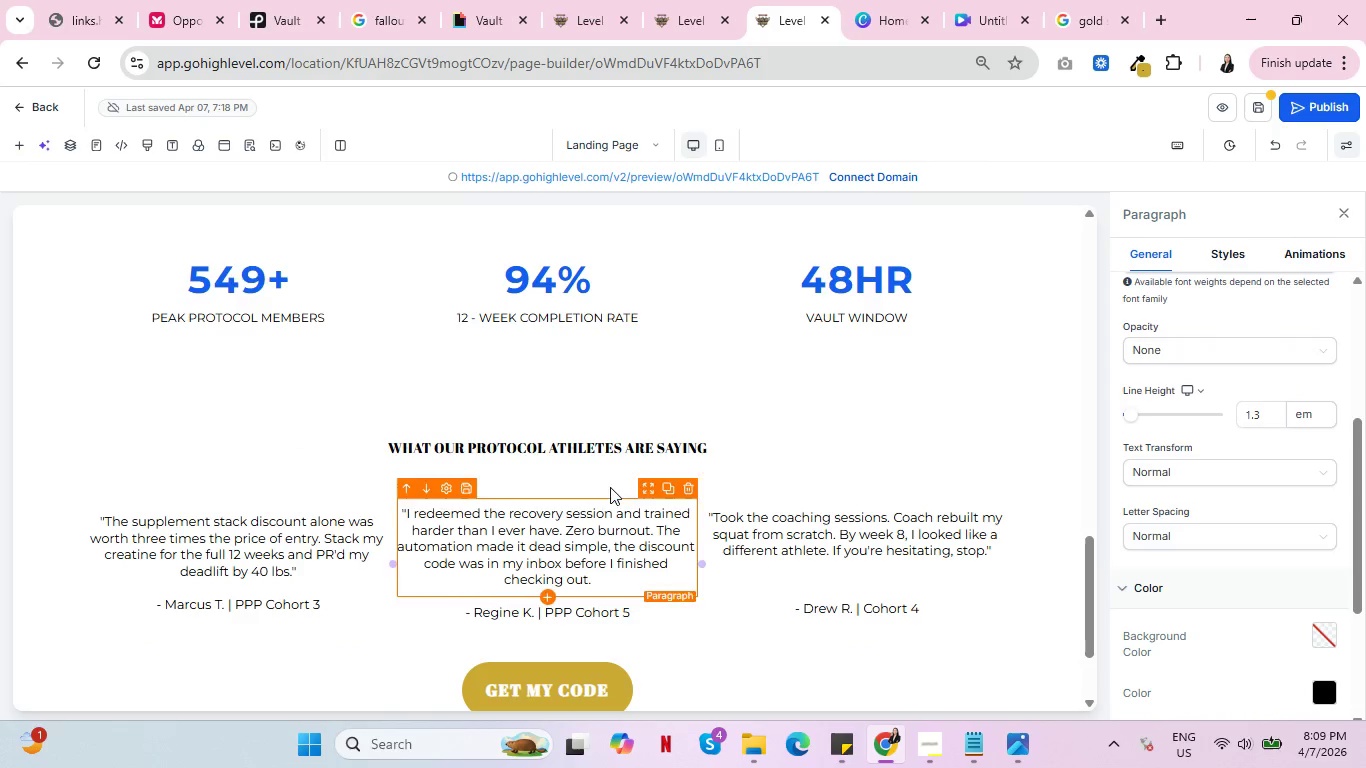 
left_click([591, 442])
 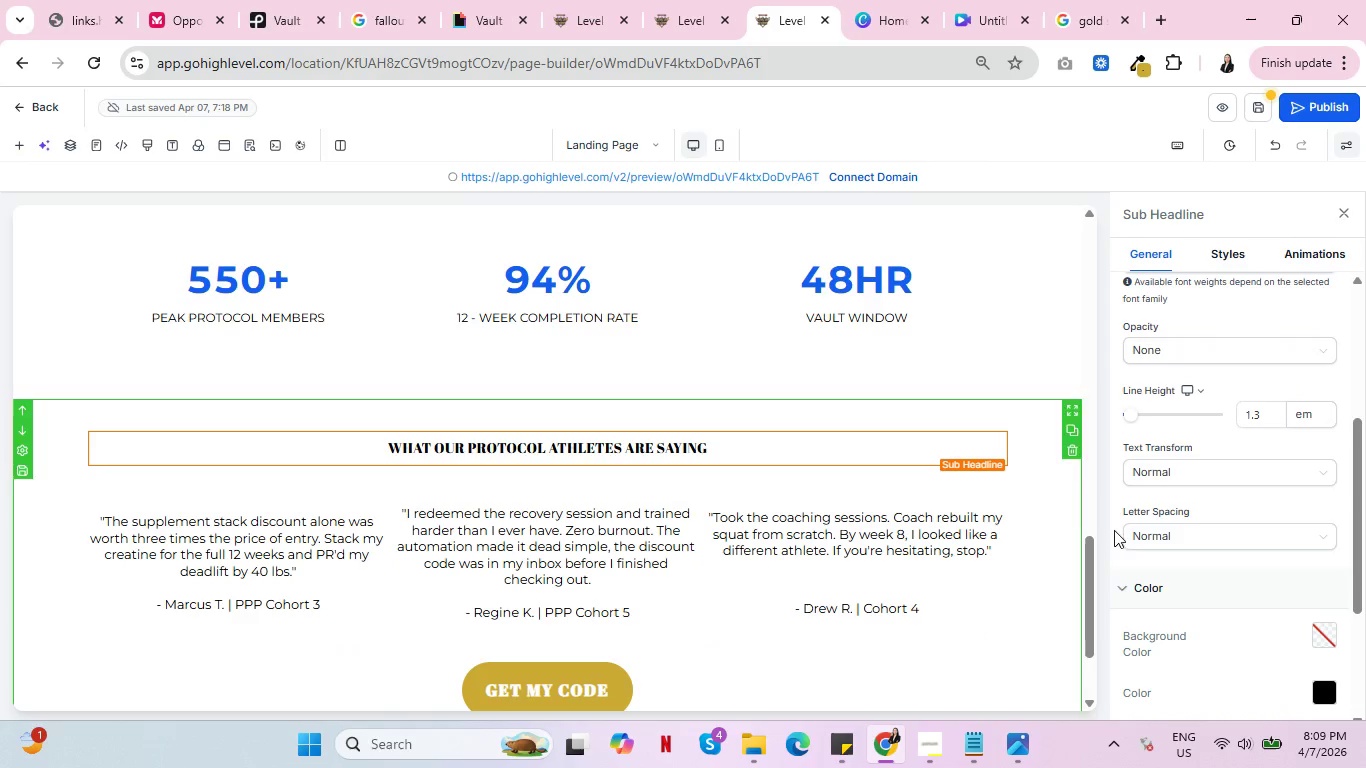 
left_click([1177, 530])
 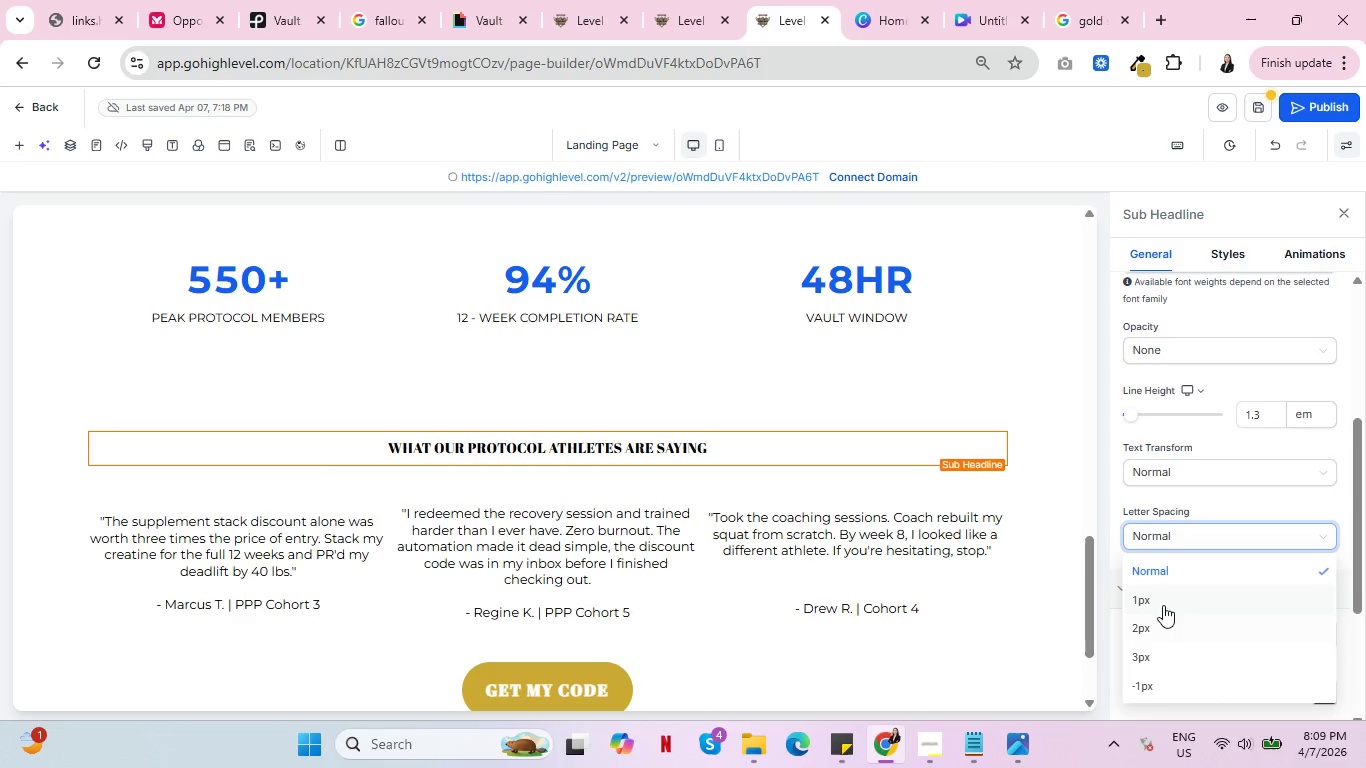 
left_click([1163, 596])
 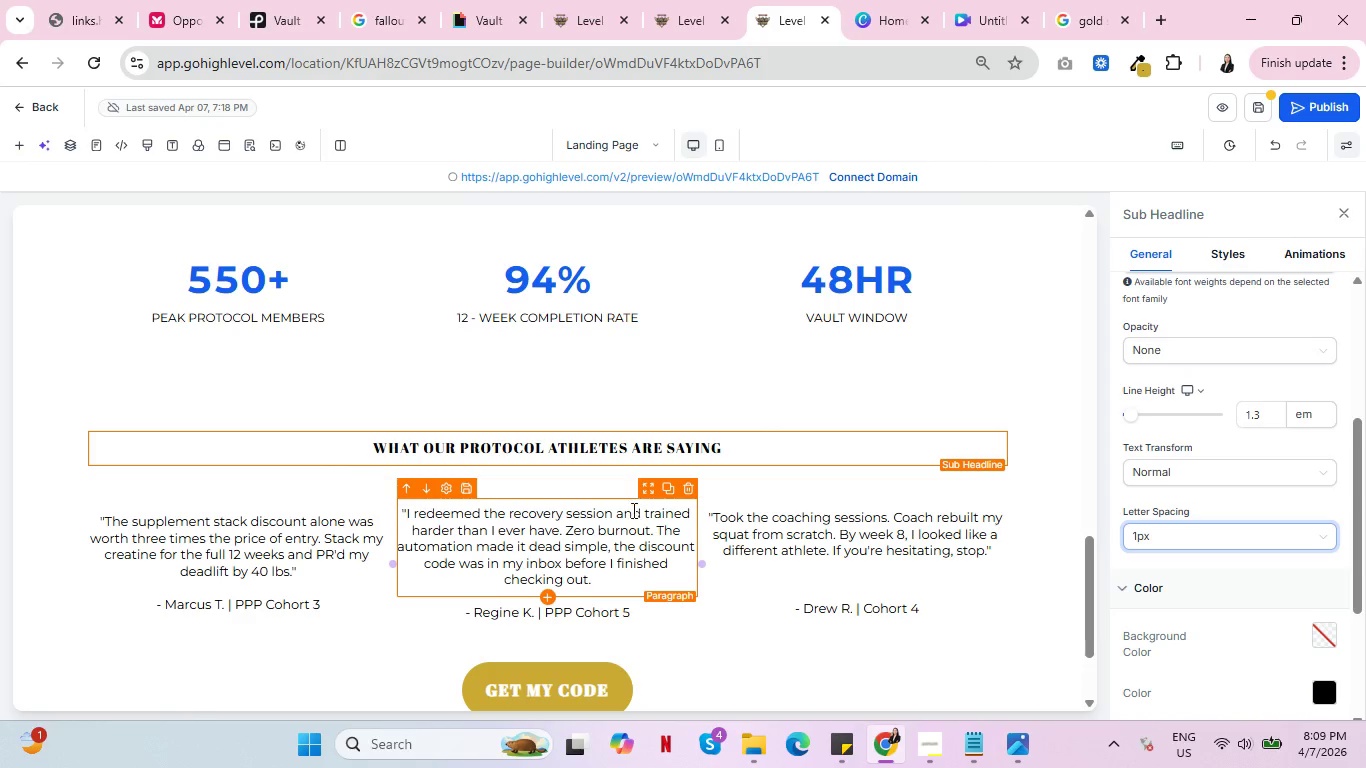 
scroll: coordinate [748, 477], scroll_direction: up, amount: 20.0
 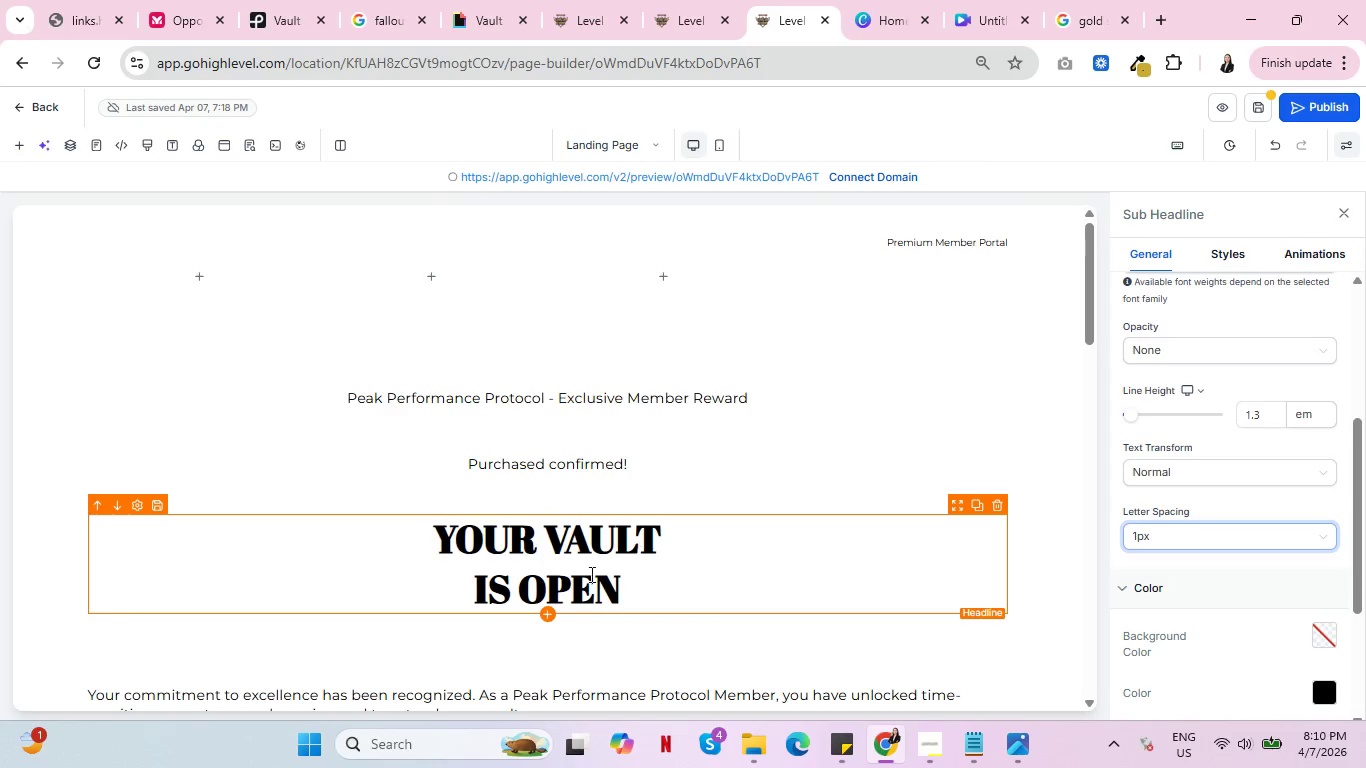 
wait(12.81)
 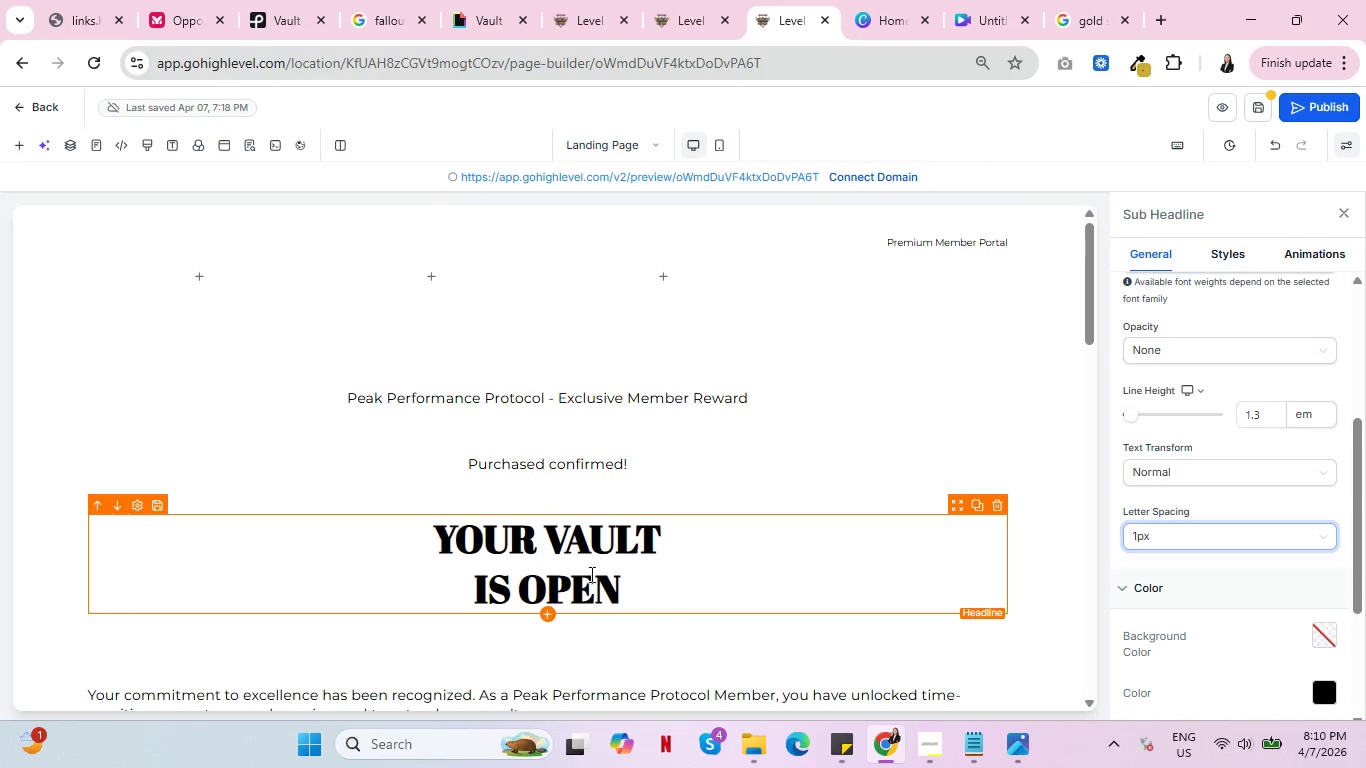 
mouse_move([947, 59])
 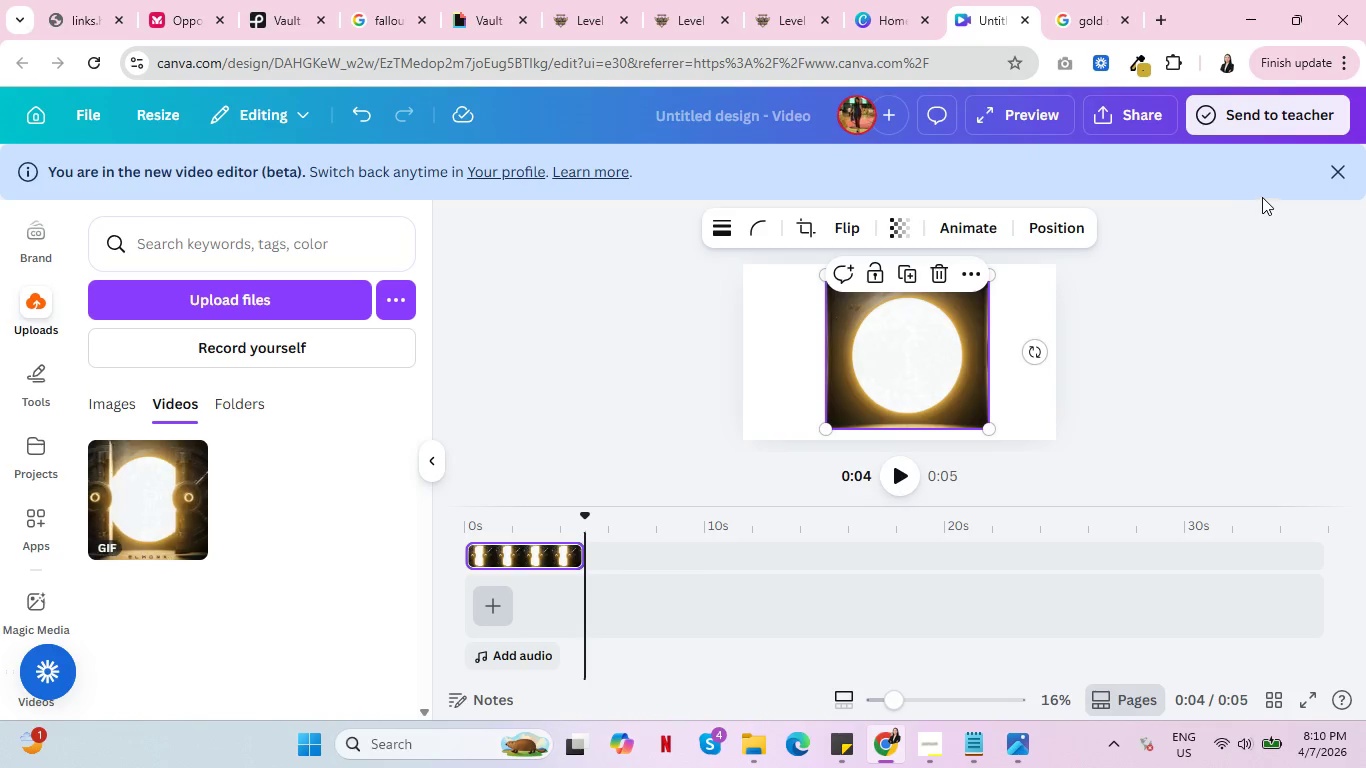 
left_click([1113, 114])
 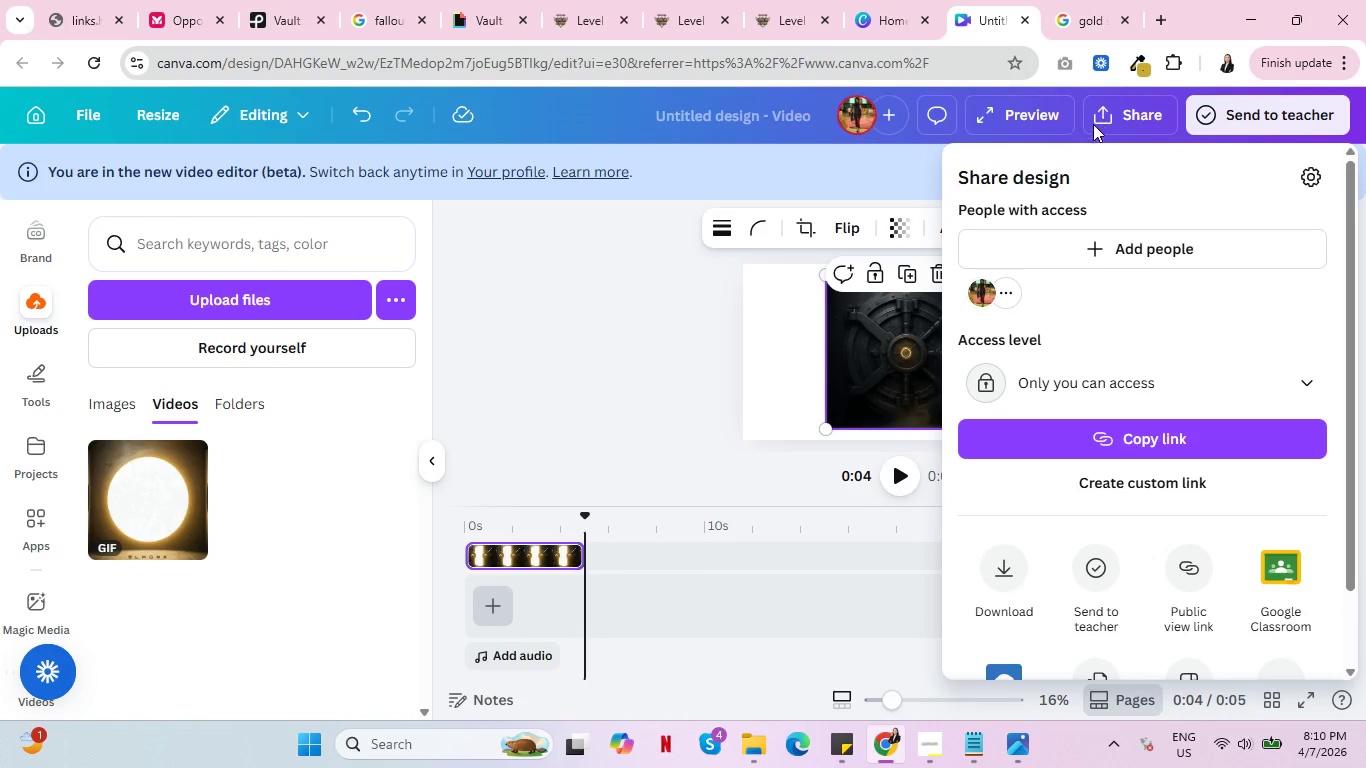 
left_click([997, 565])
 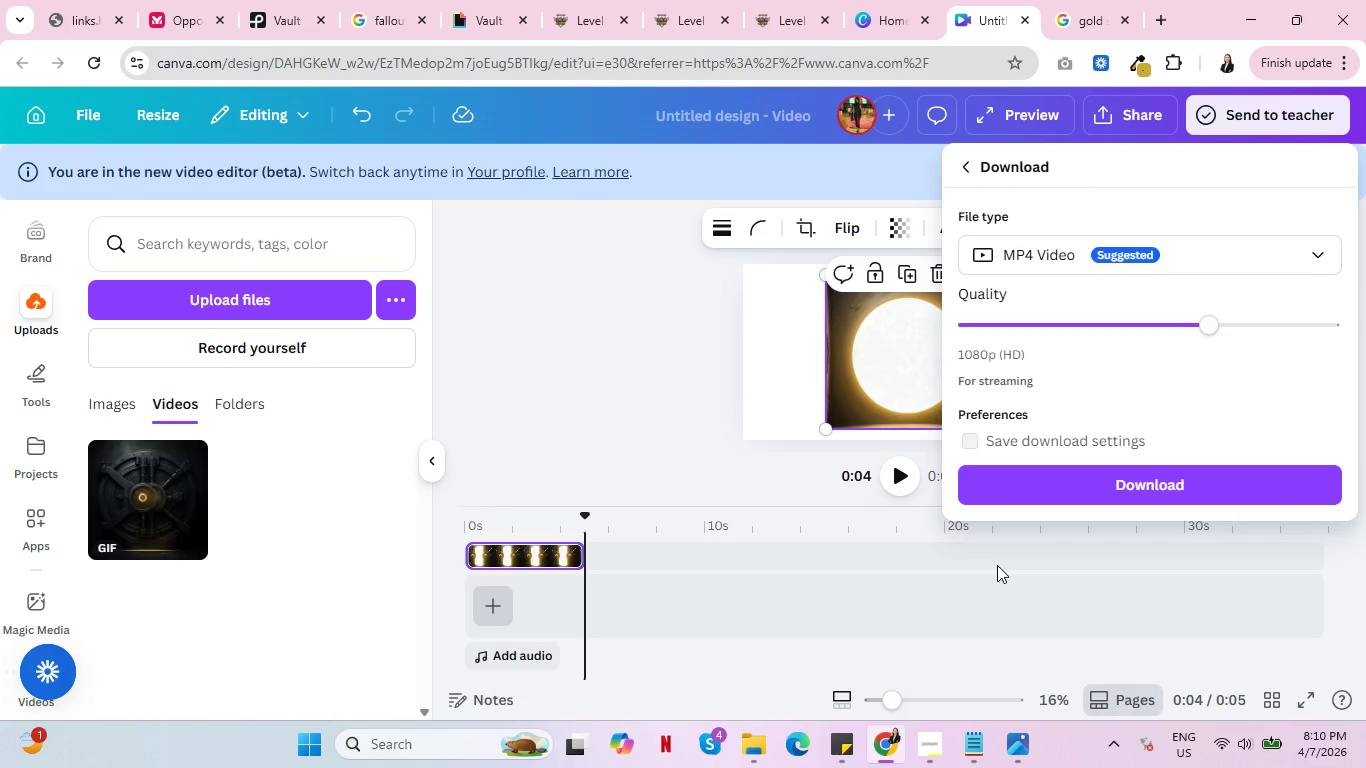 
left_click([1073, 481])
 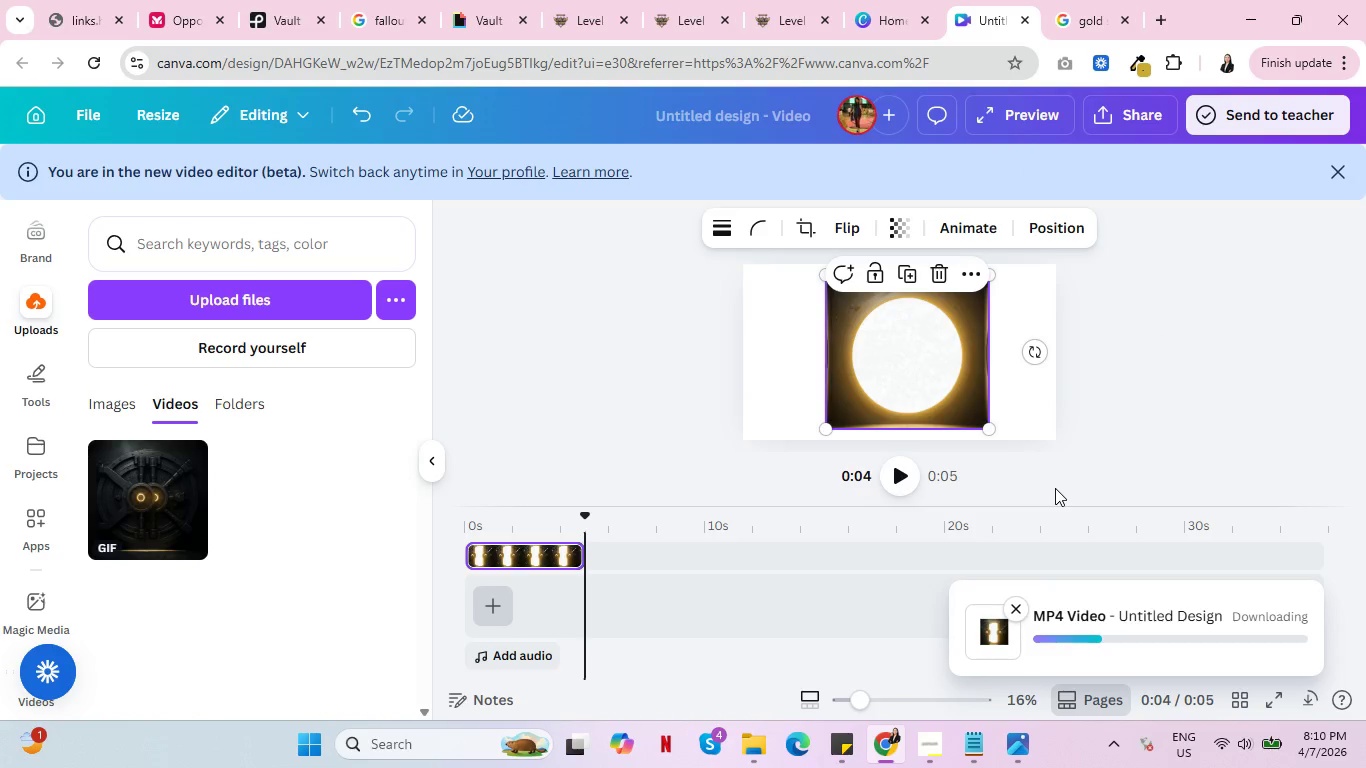 
wait(13.41)
 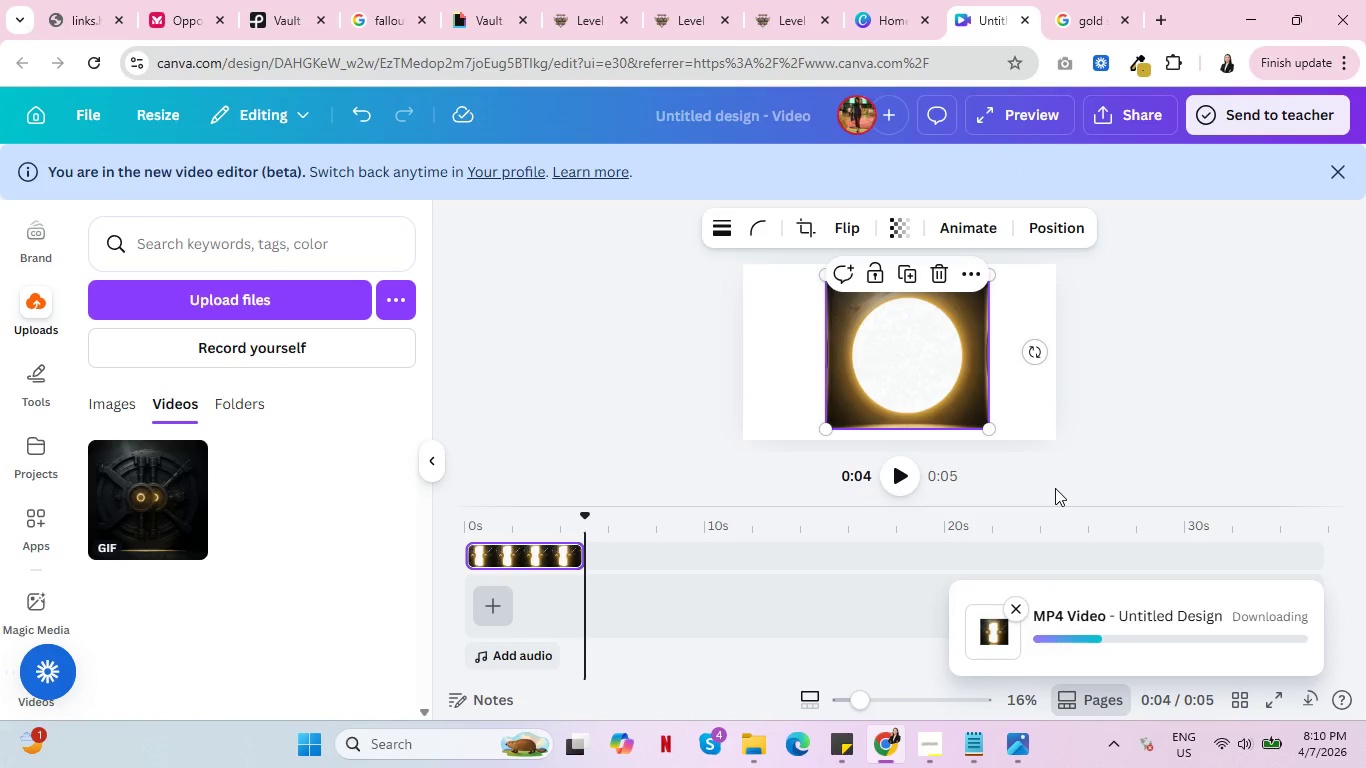 
key(Control+ControlLeft)
 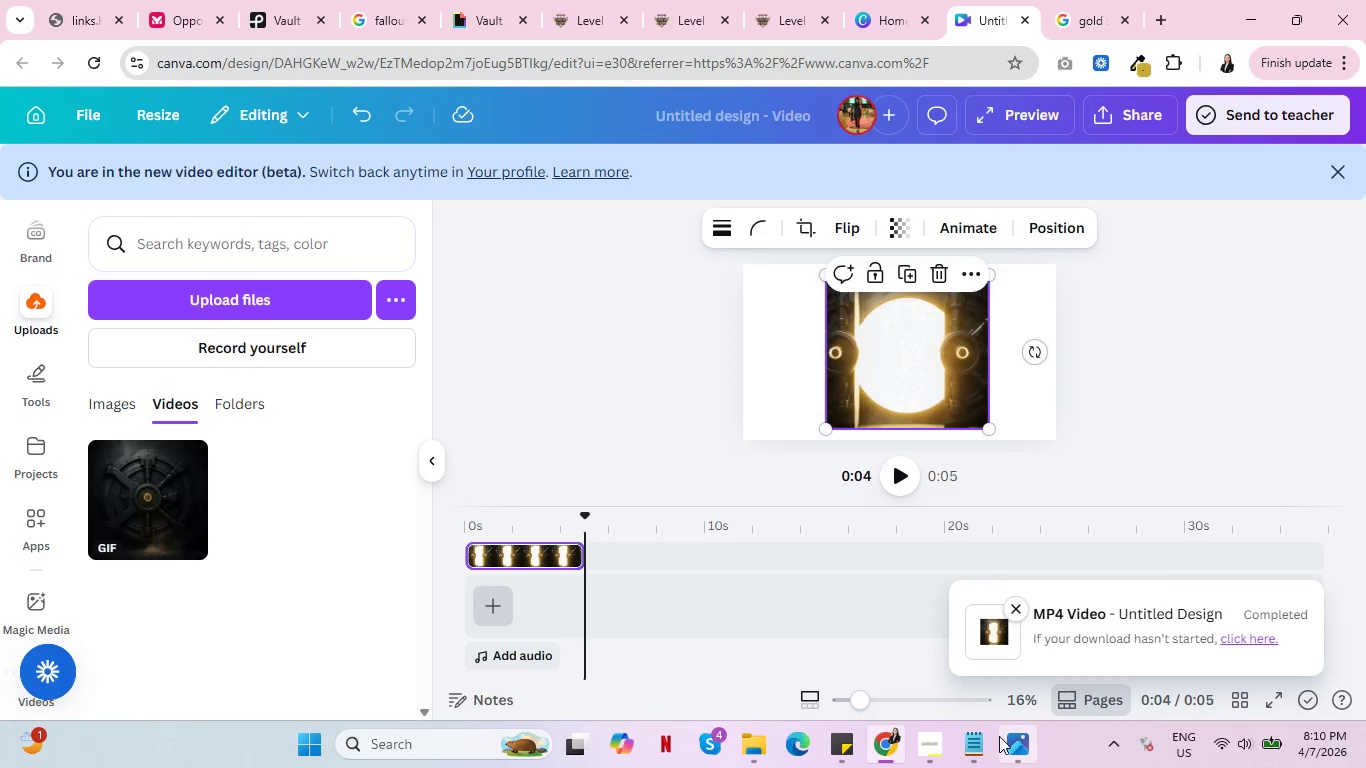 
mouse_move([1063, 569])
 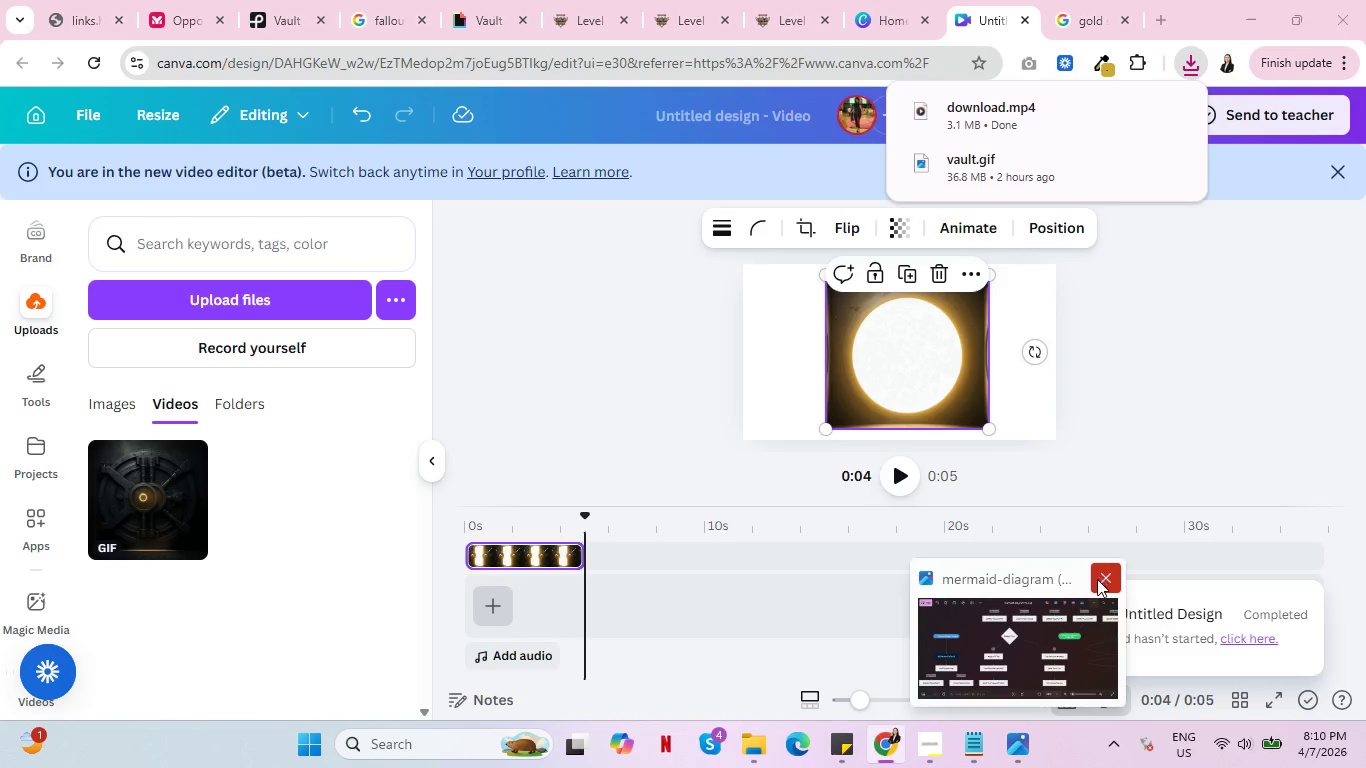 
left_click([1100, 576])
 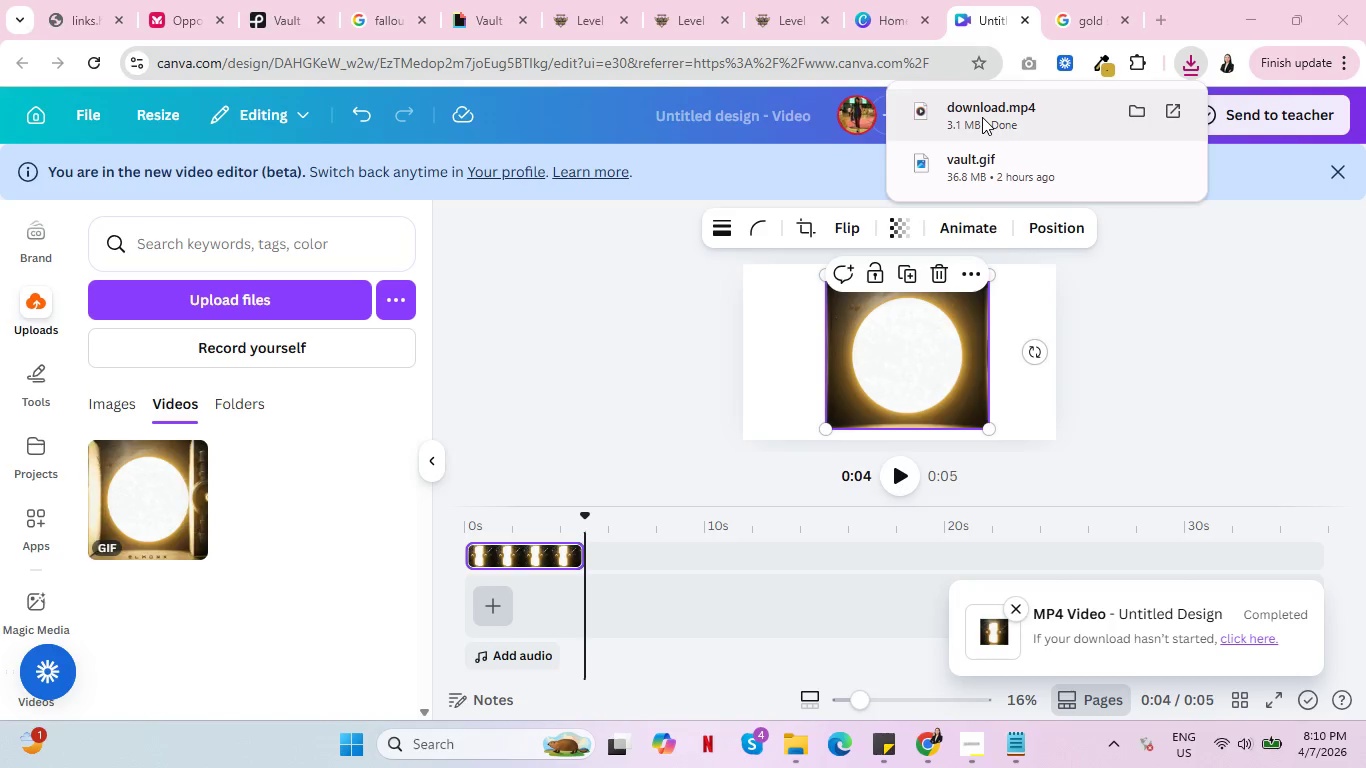 
left_click([982, 117])
 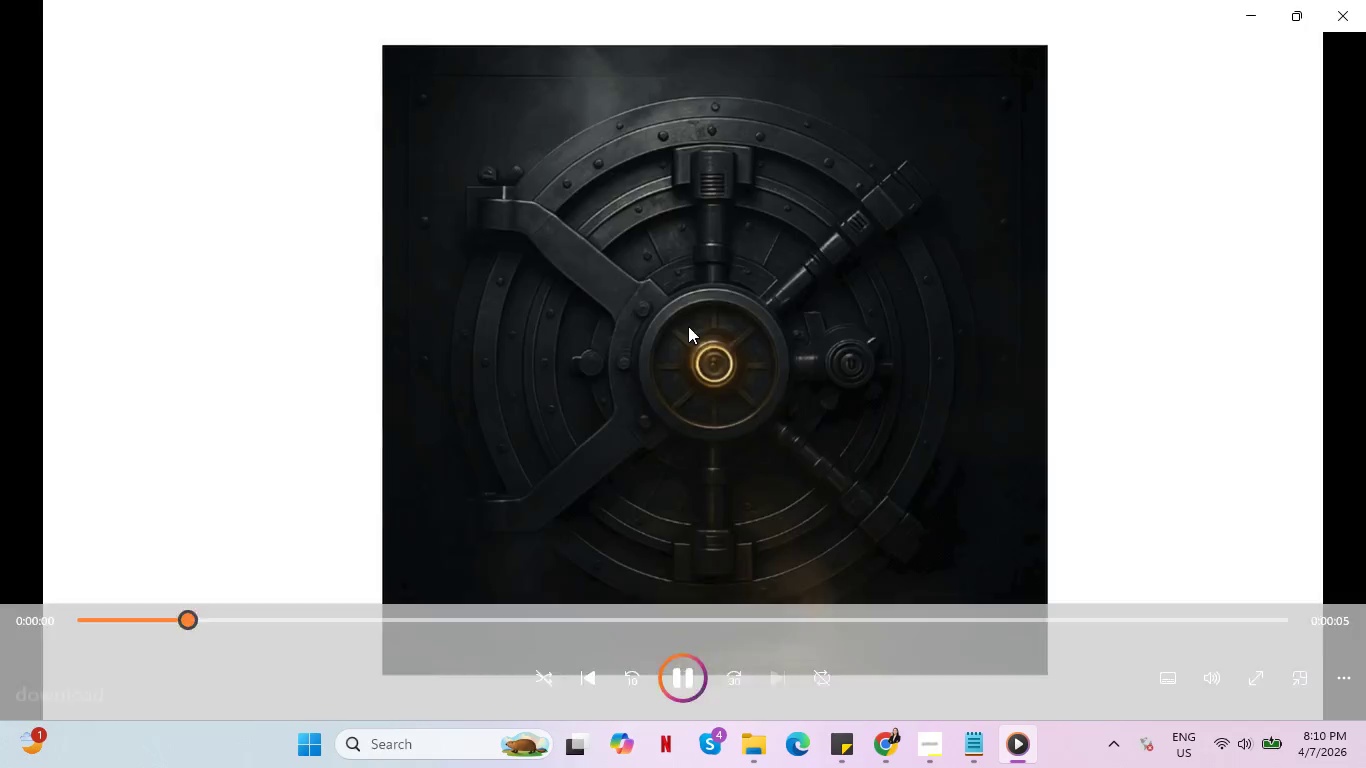 
wait(7.83)
 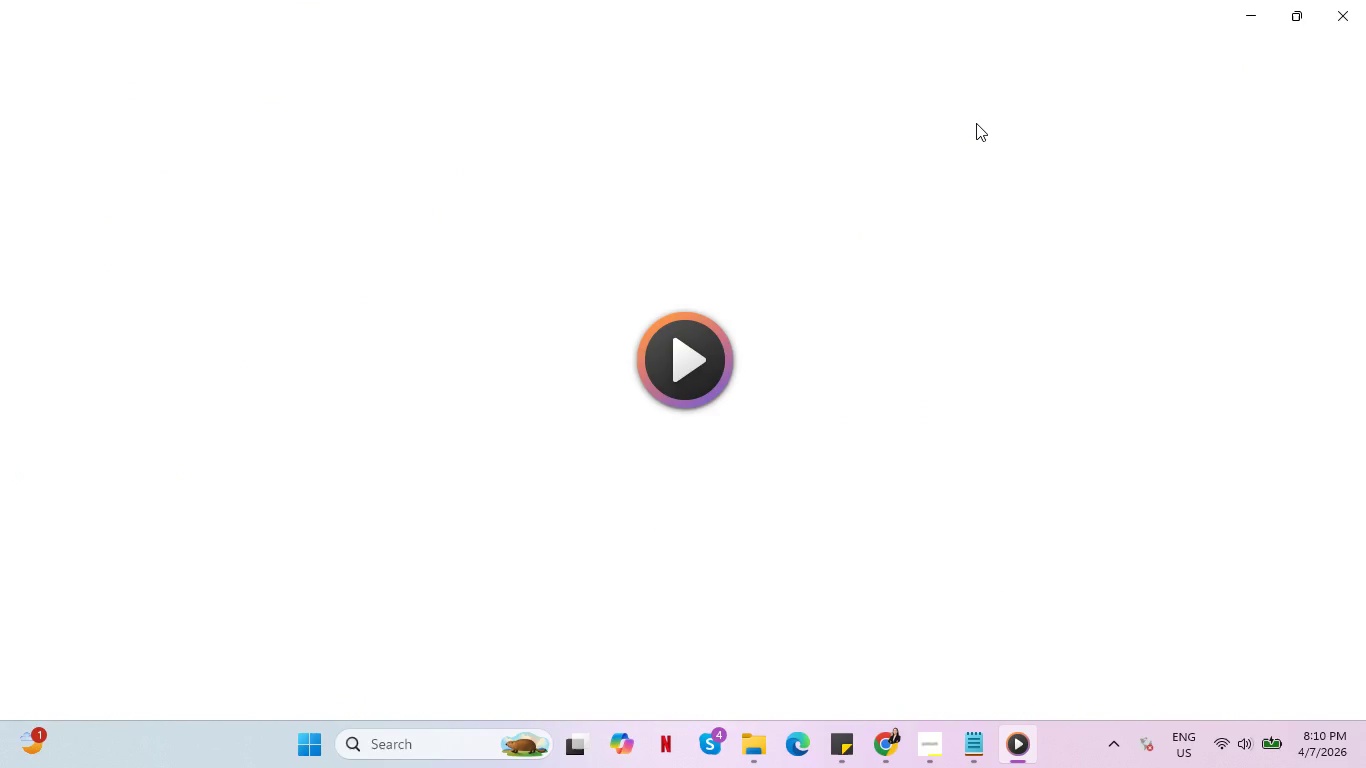 
left_click([998, 378])
 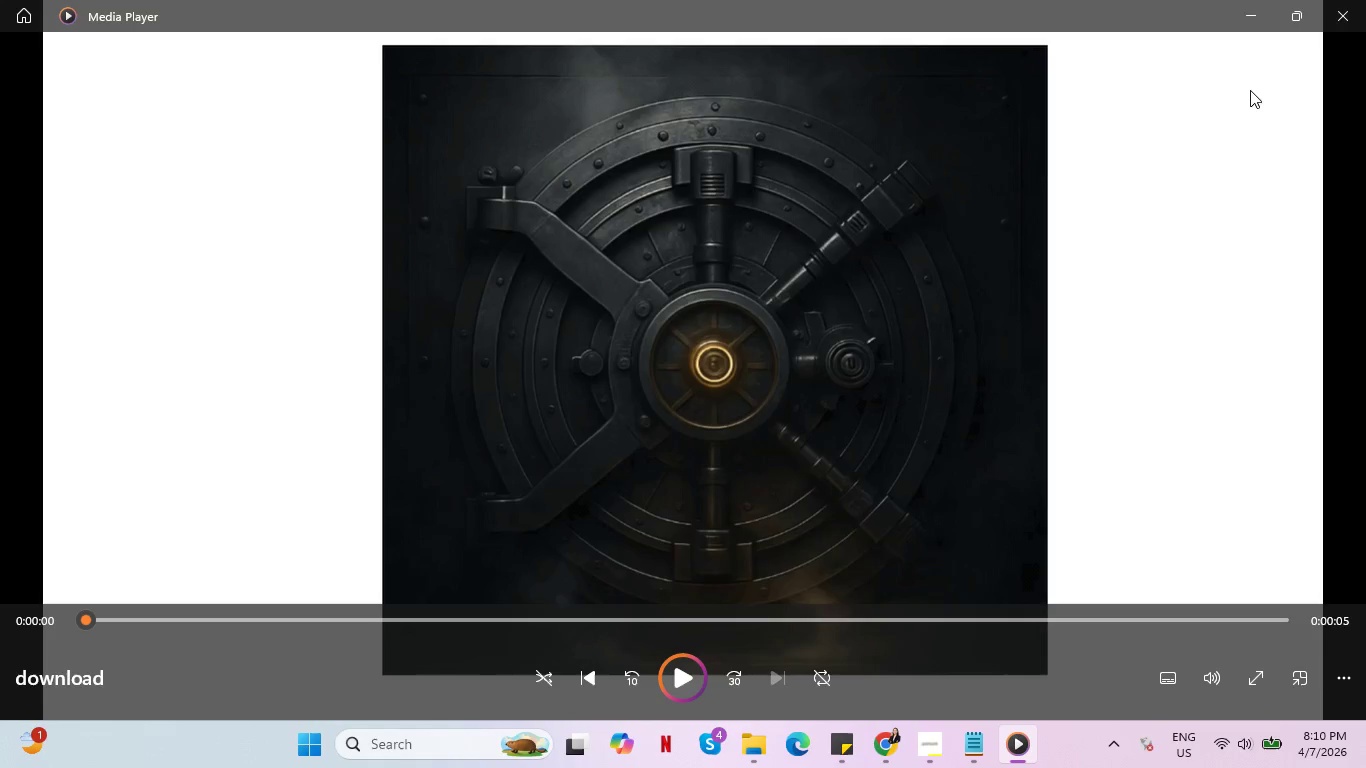 
left_click([1334, 14])
 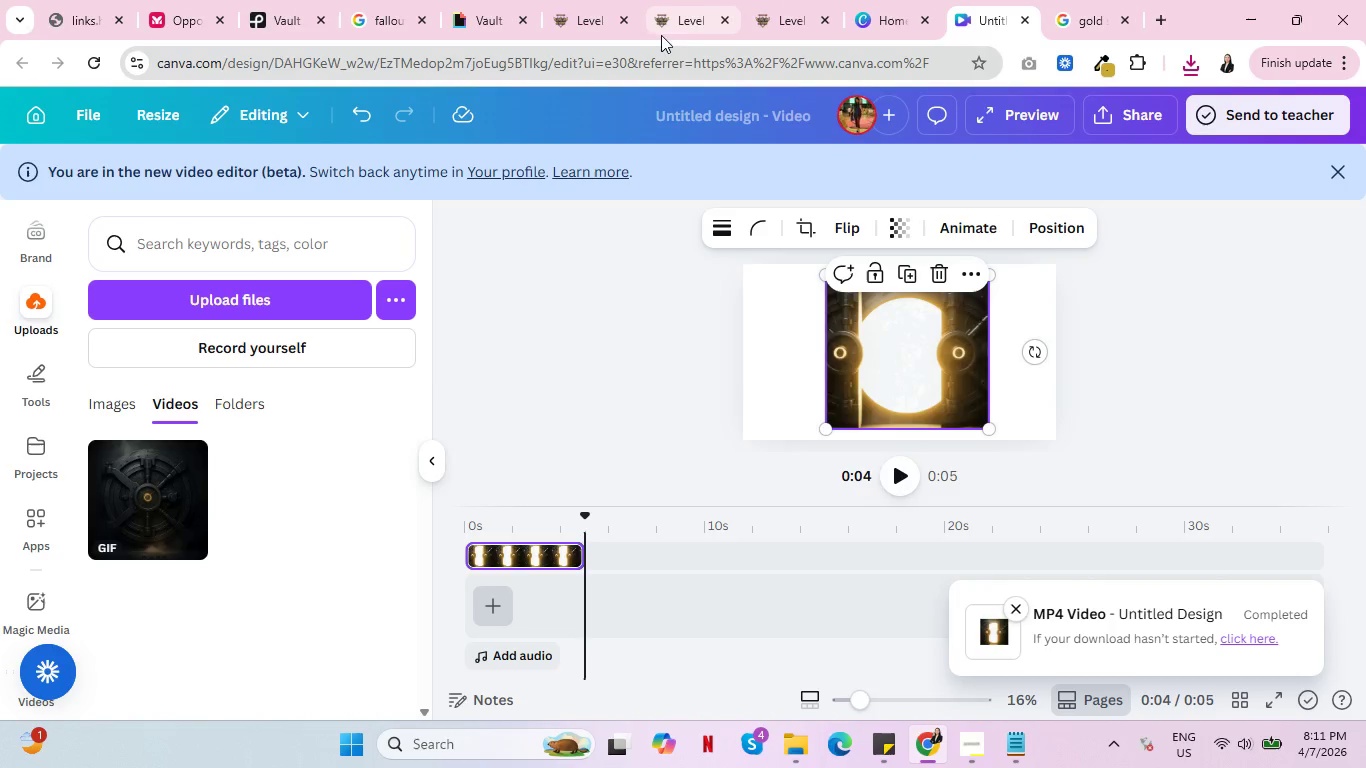 
left_click([789, 0])
 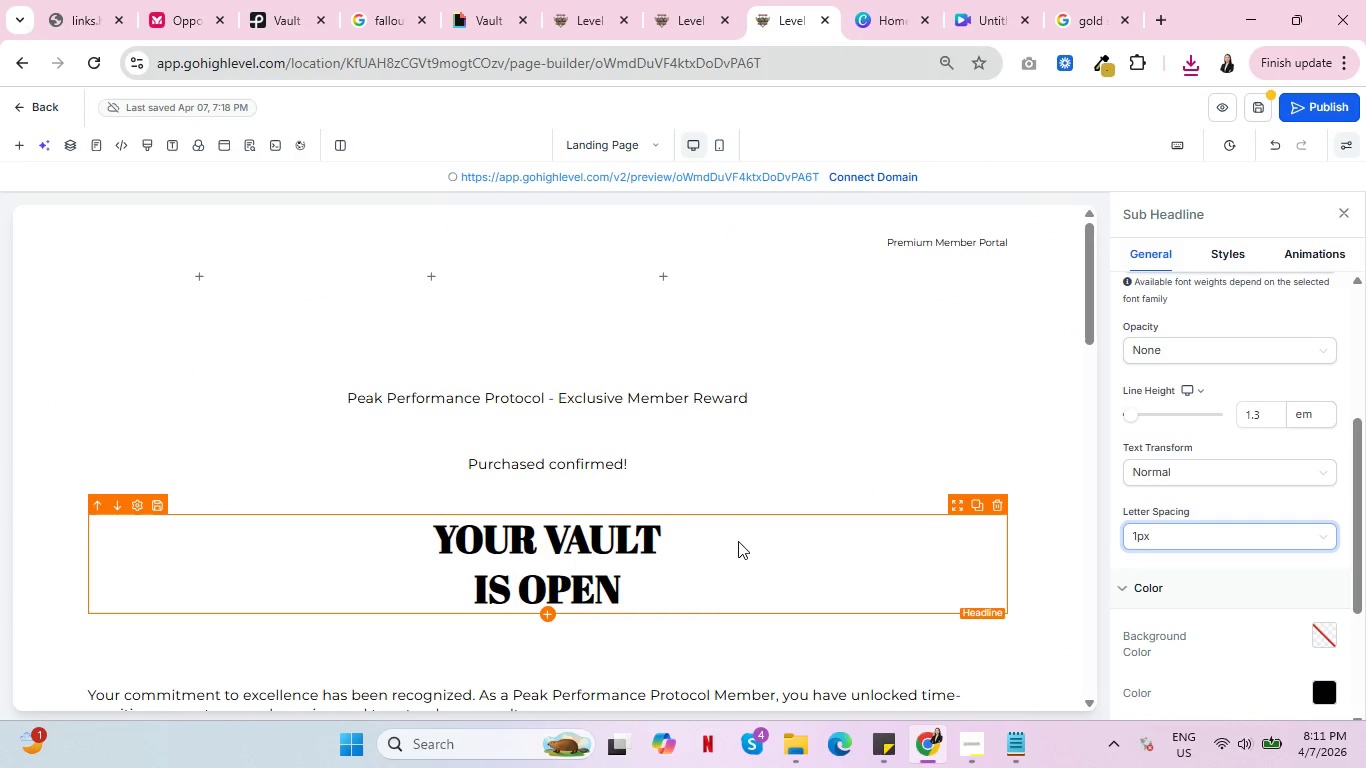 
left_click([740, 541])
 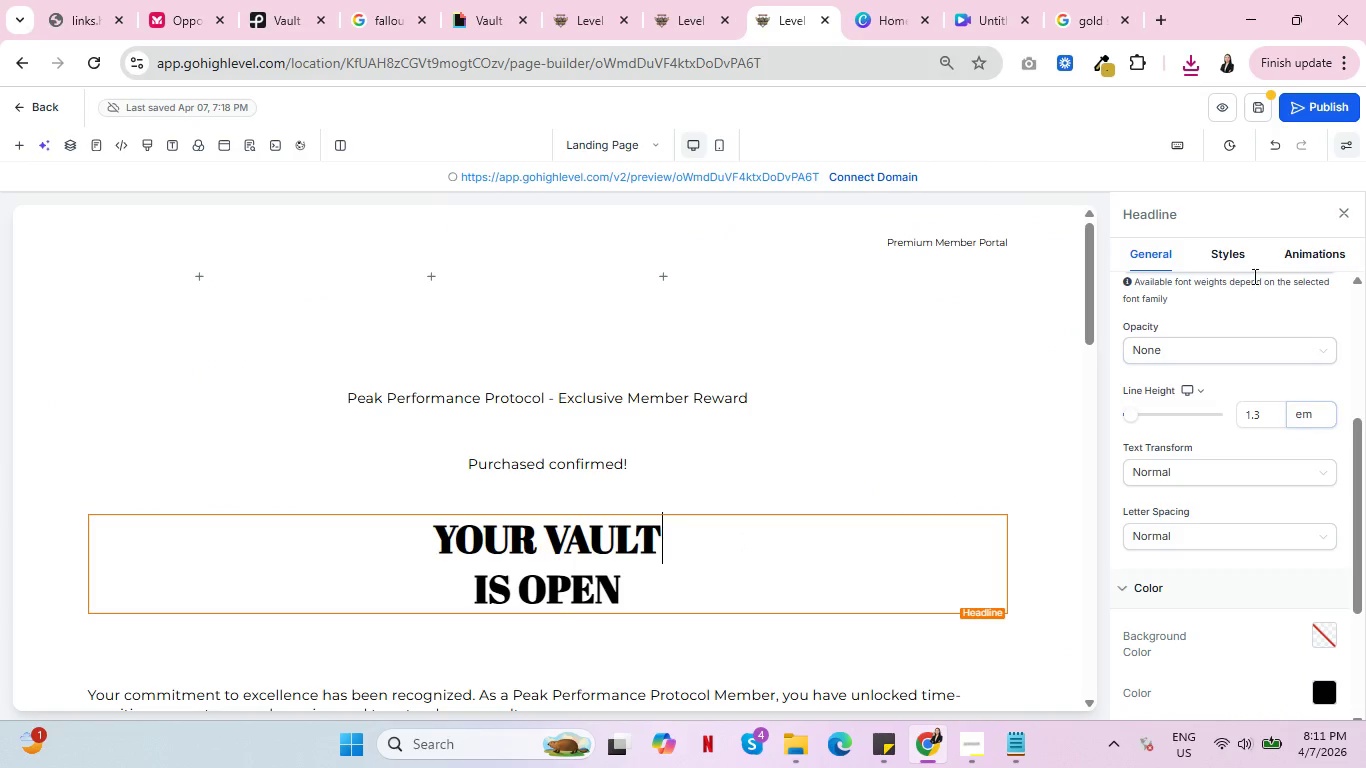 
left_click([1235, 252])
 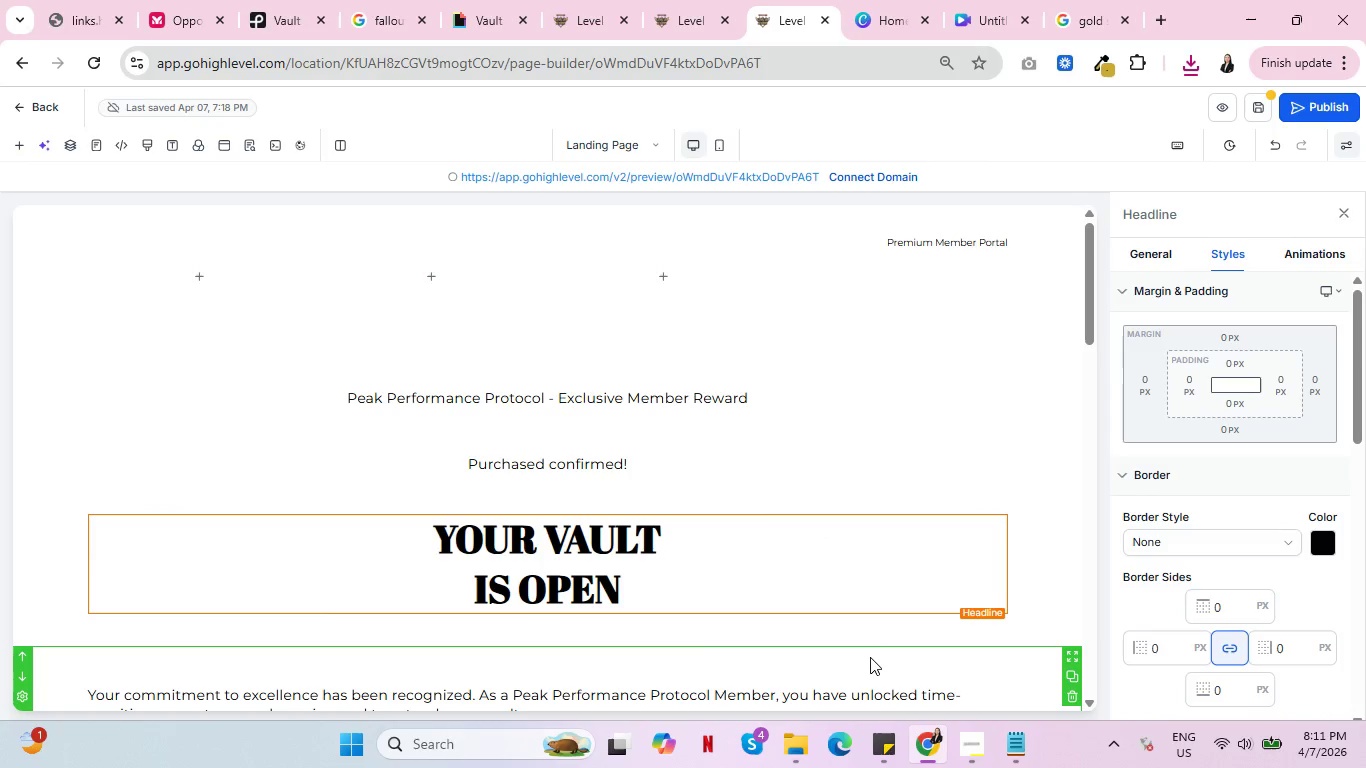 
wait(6.02)
 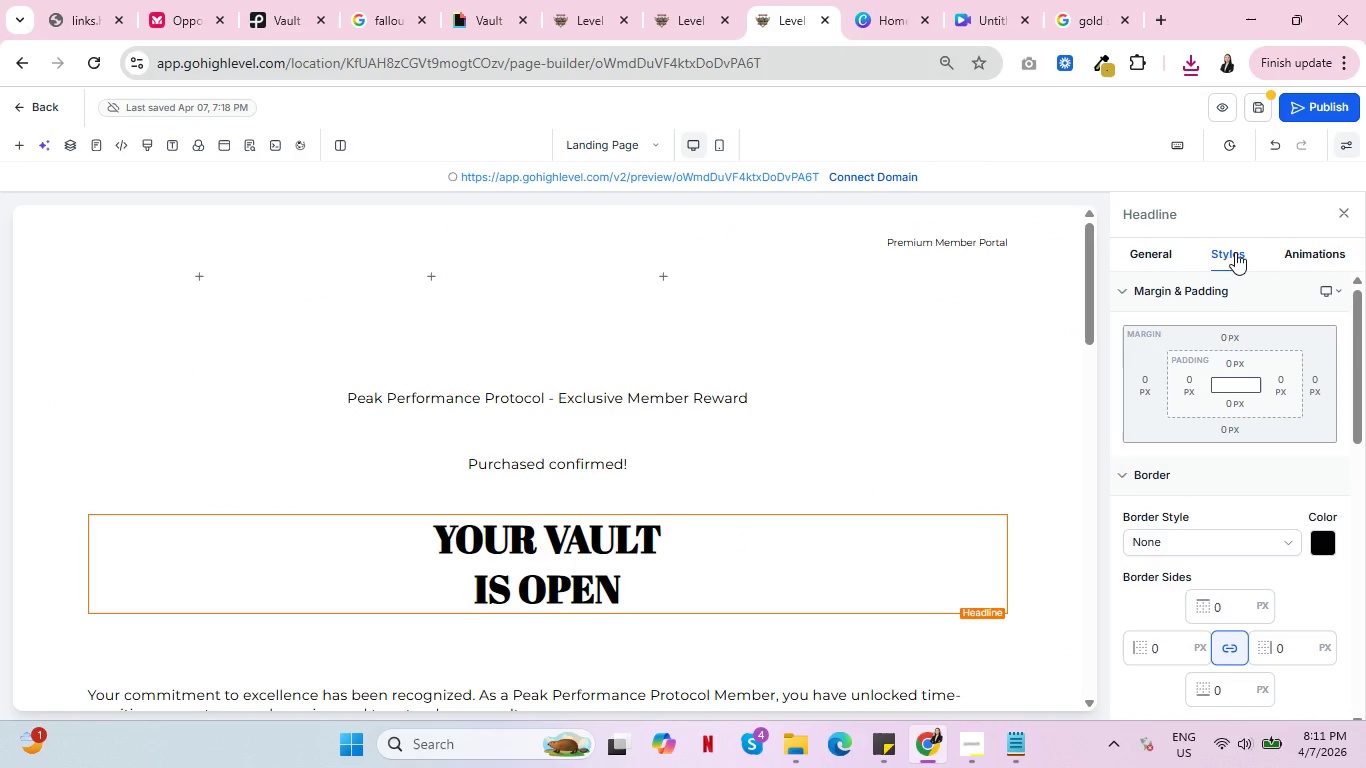 
left_click([881, 637])
 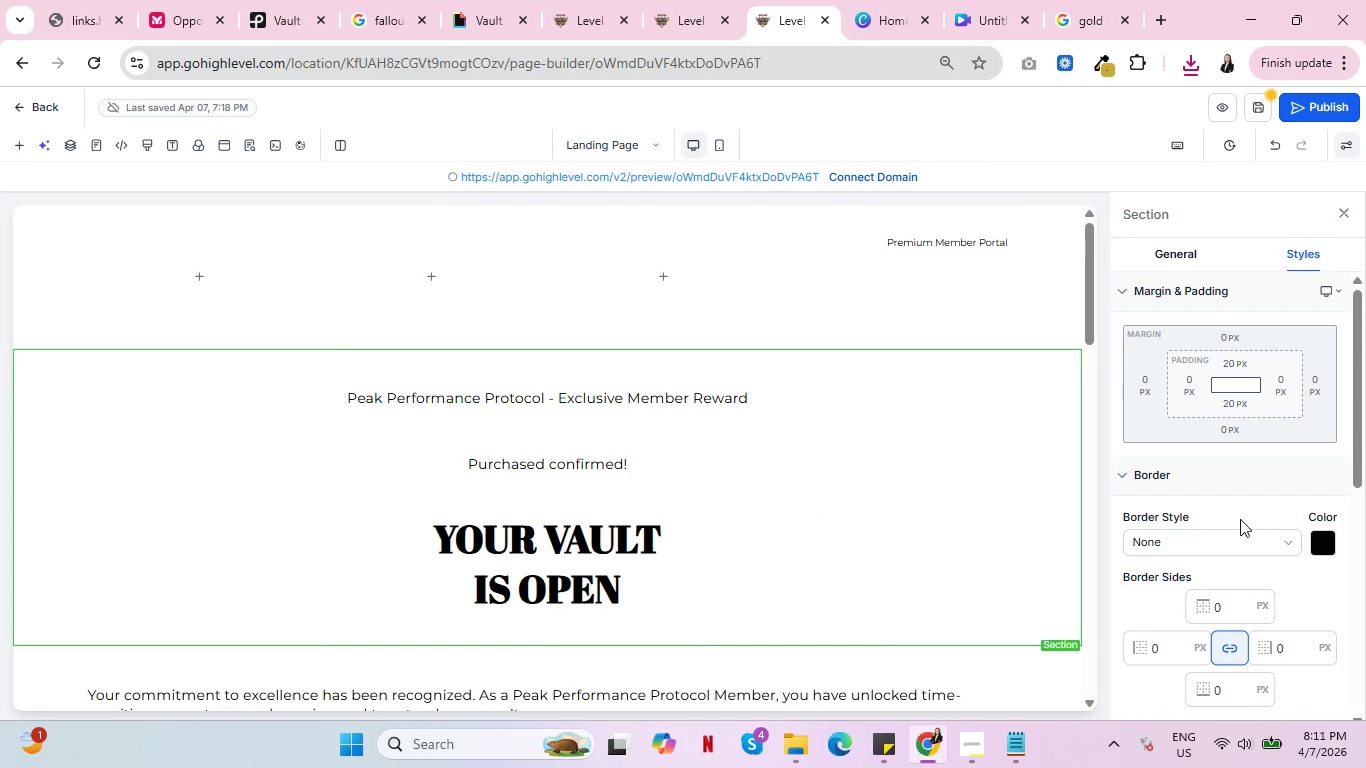 
scroll: coordinate [1303, 510], scroll_direction: down, amount: 2.0
 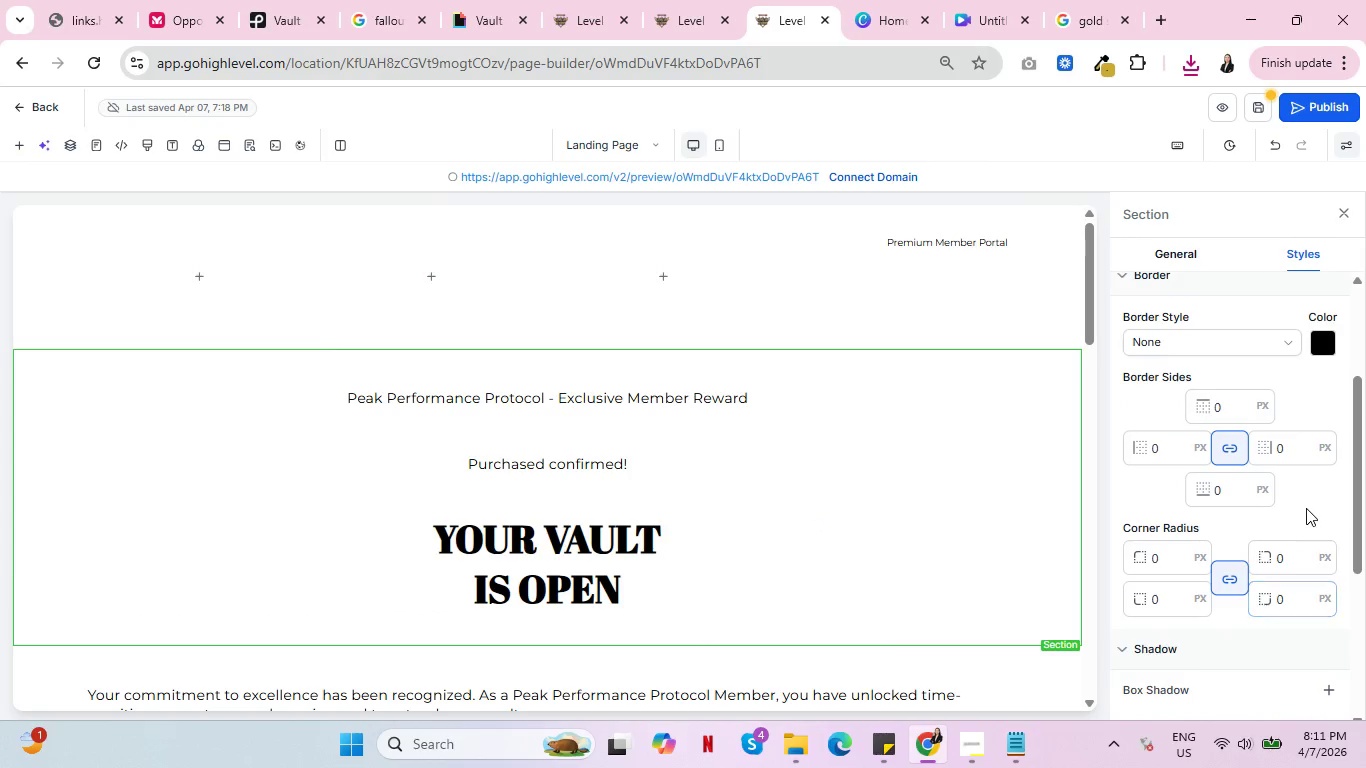 
scroll: coordinate [1307, 507], scroll_direction: up, amount: 2.0
 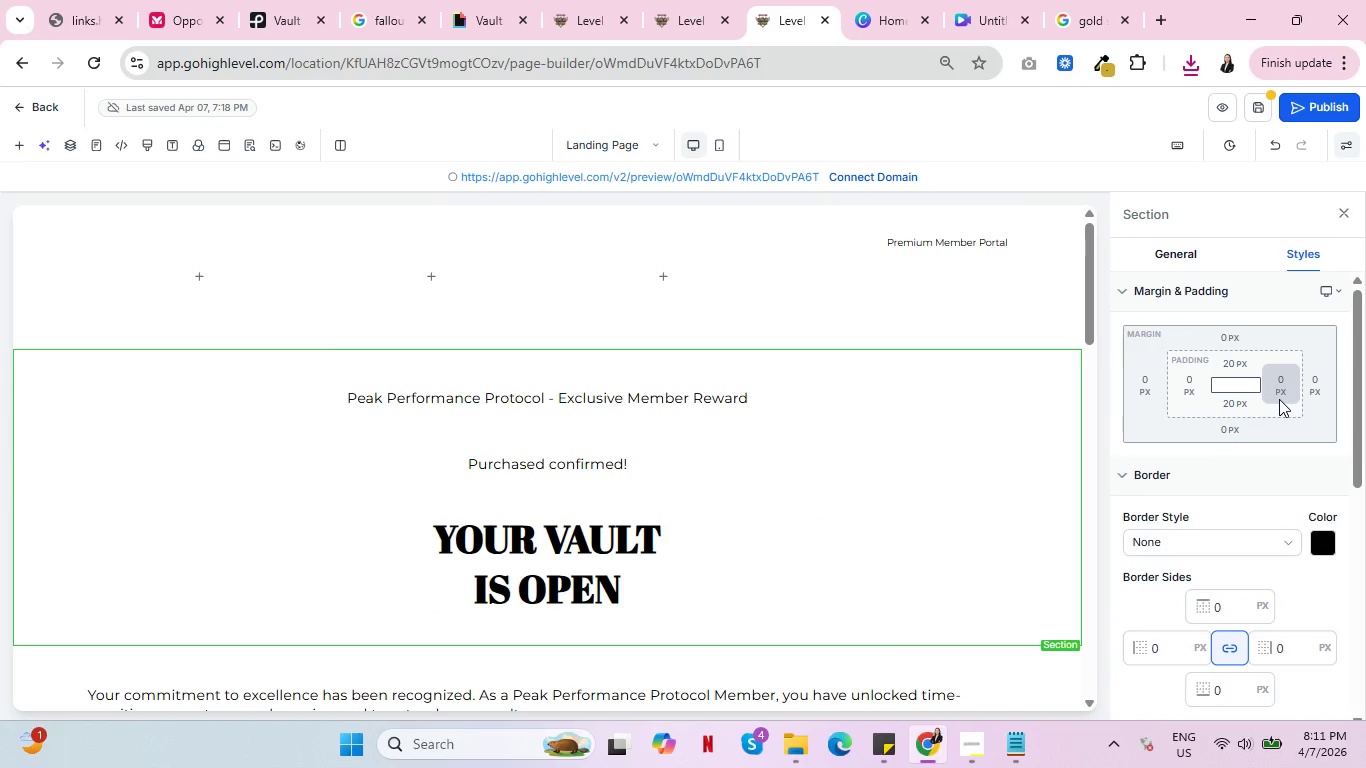 
scroll: coordinate [1280, 426], scroll_direction: down, amount: 7.0
 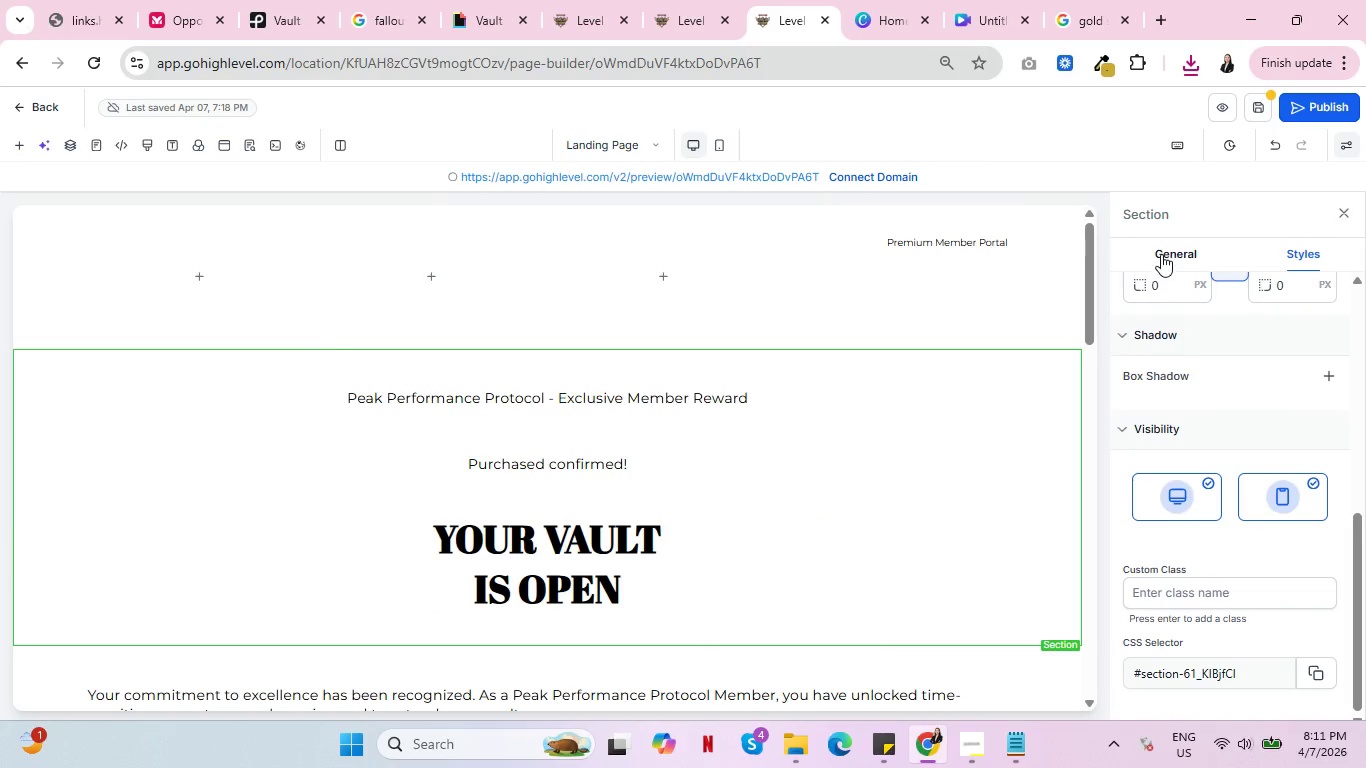 
left_click([1161, 253])
 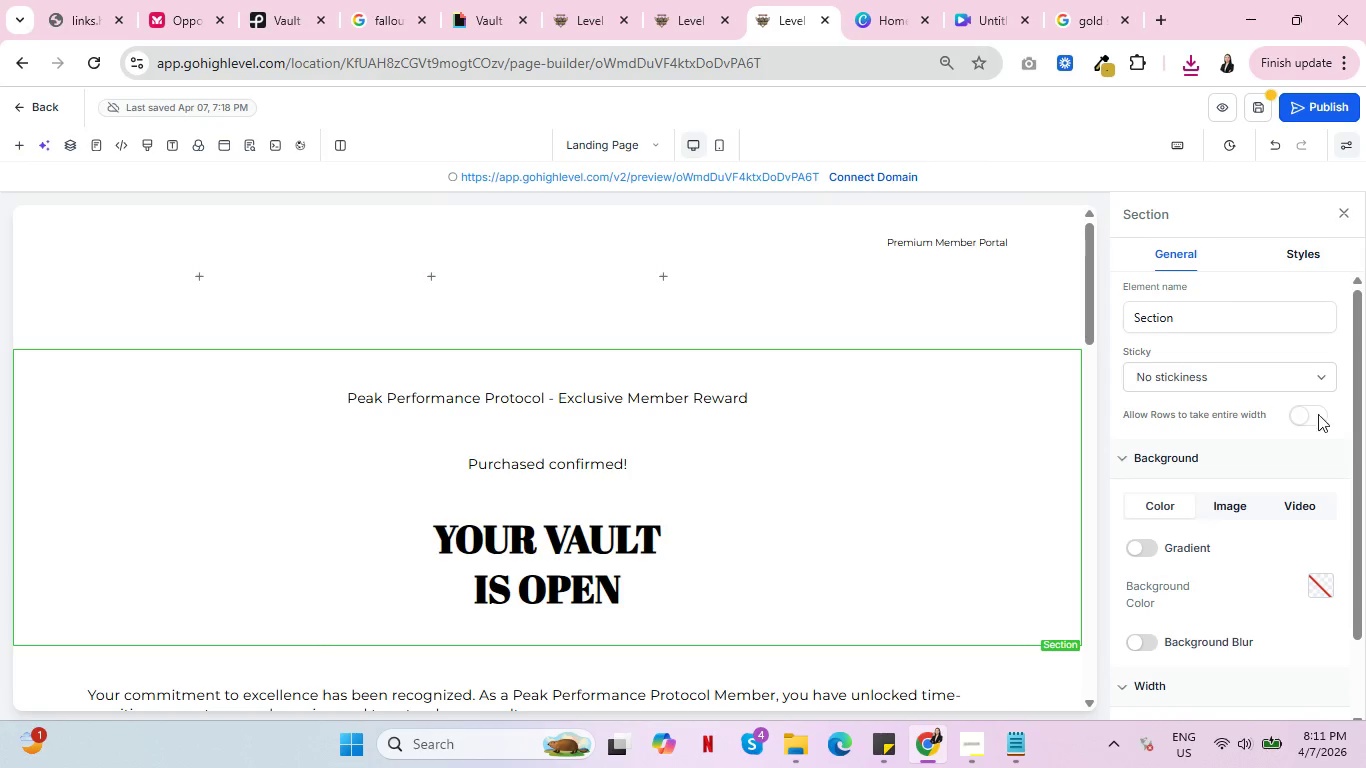 
left_click([1314, 506])
 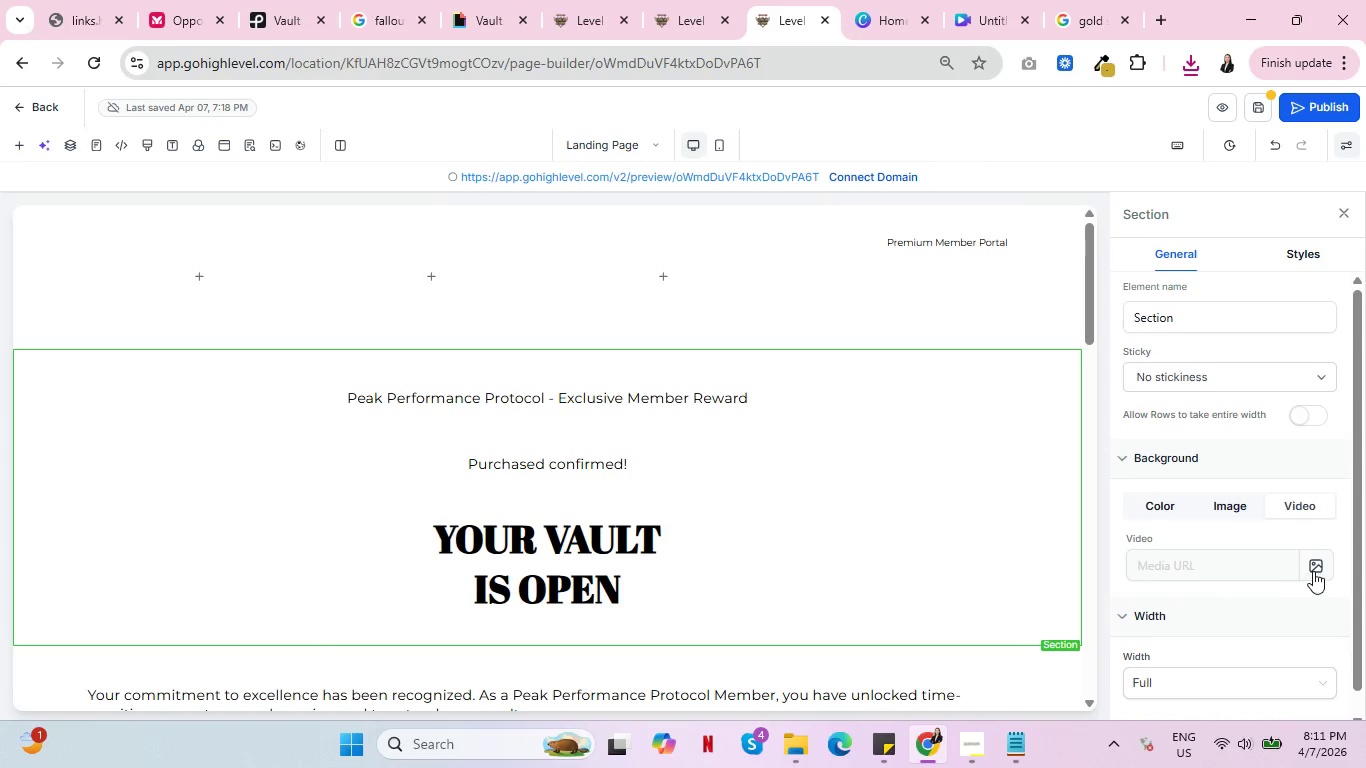 
left_click([1314, 570])
 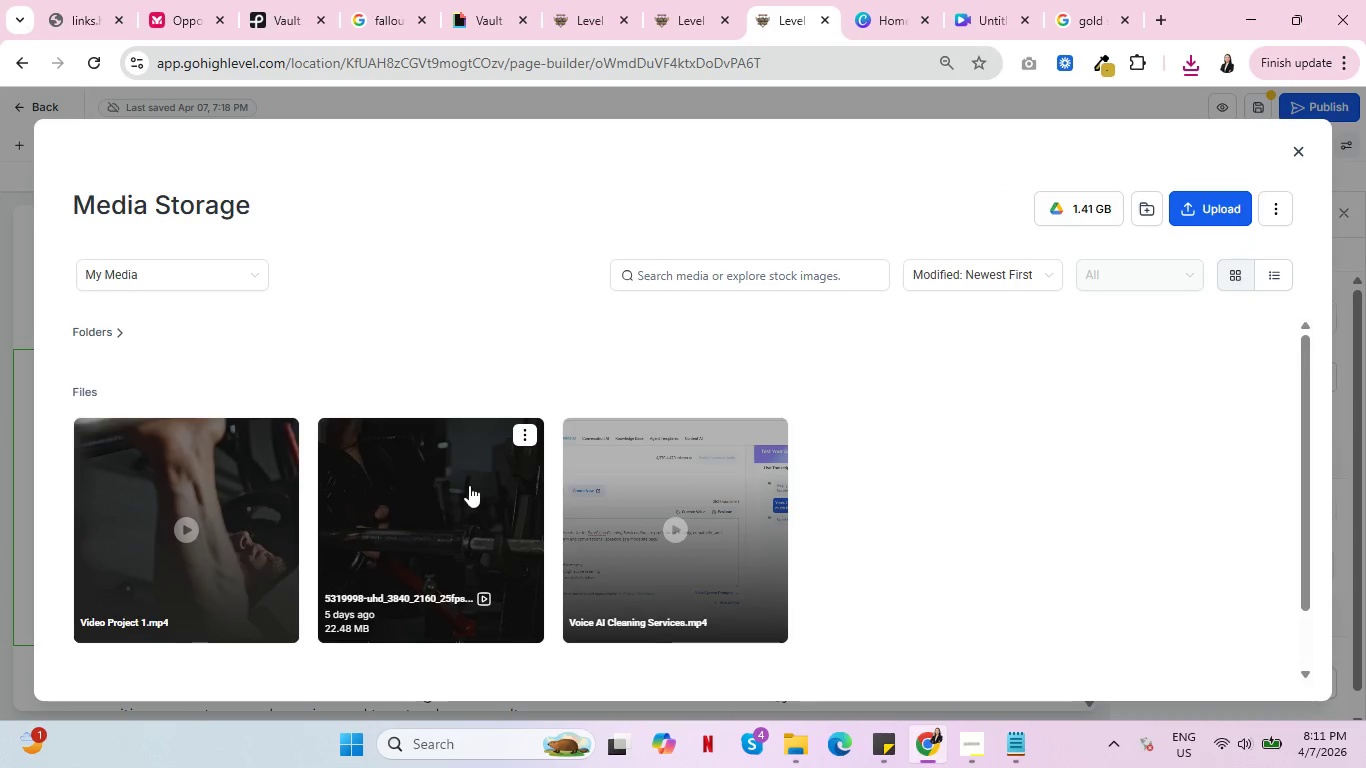 
left_click([1210, 213])
 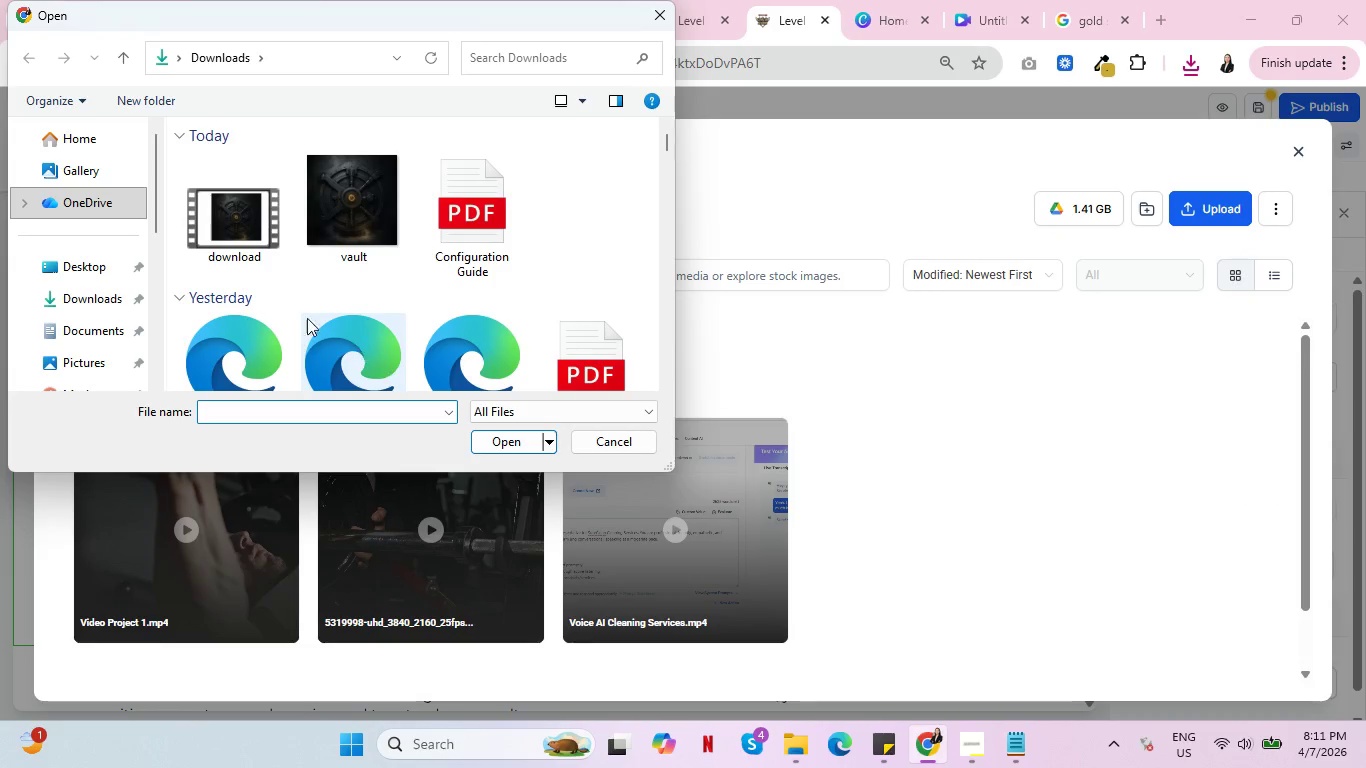 
left_click([241, 216])
 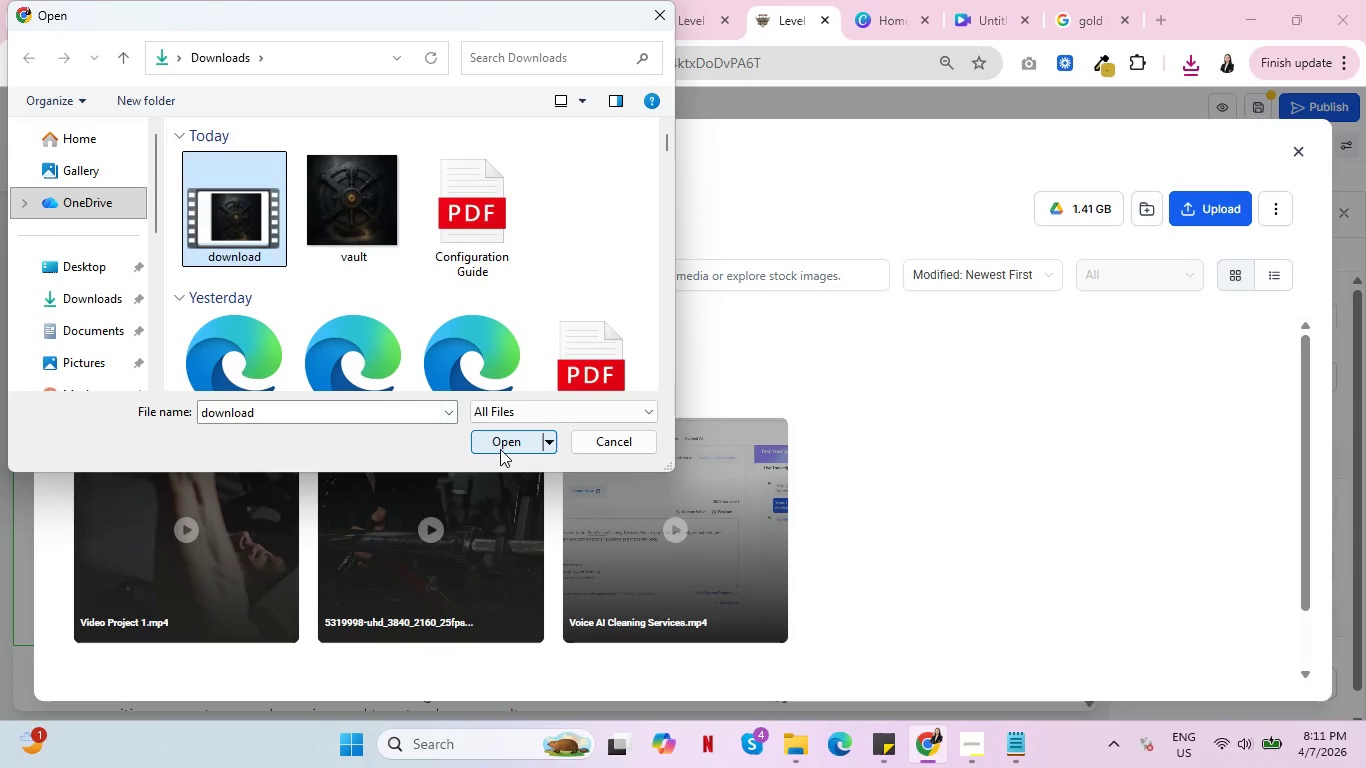 
left_click([500, 449])
 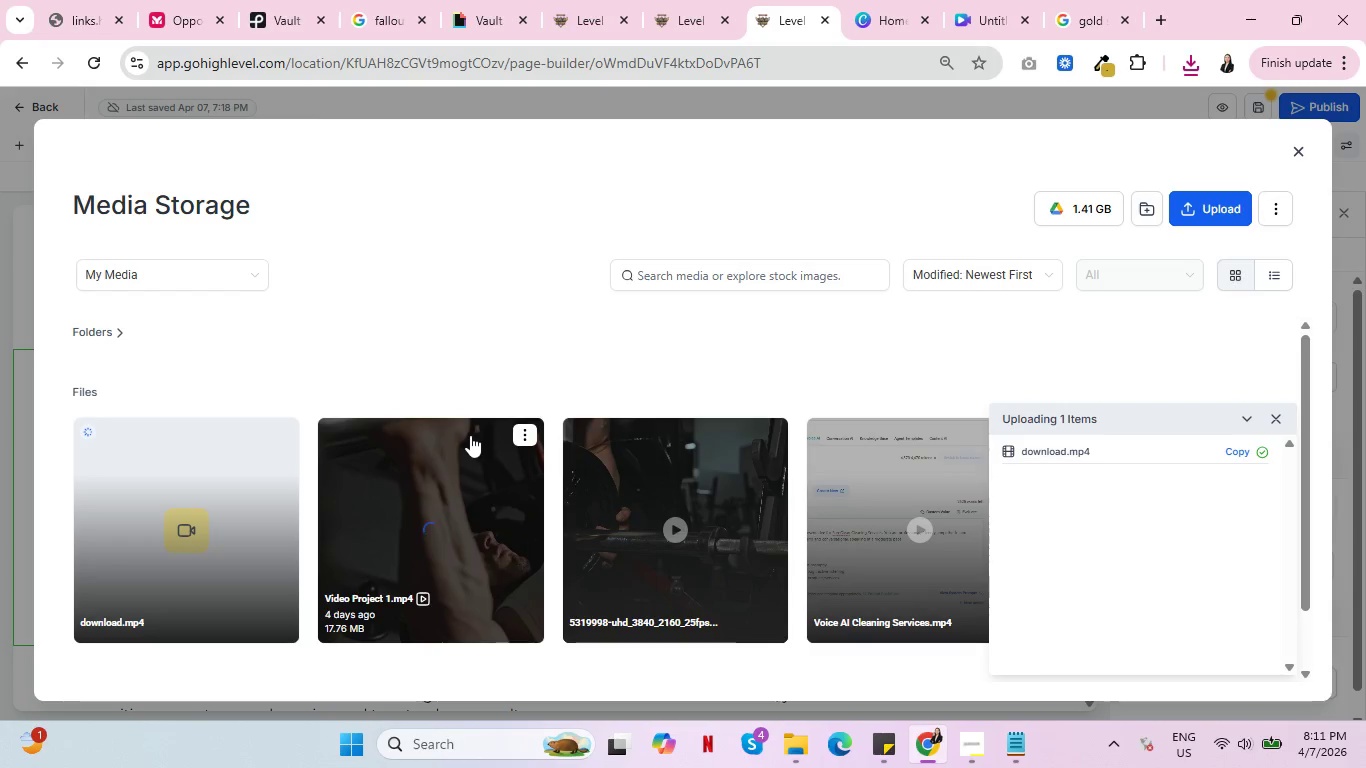 
wait(6.59)
 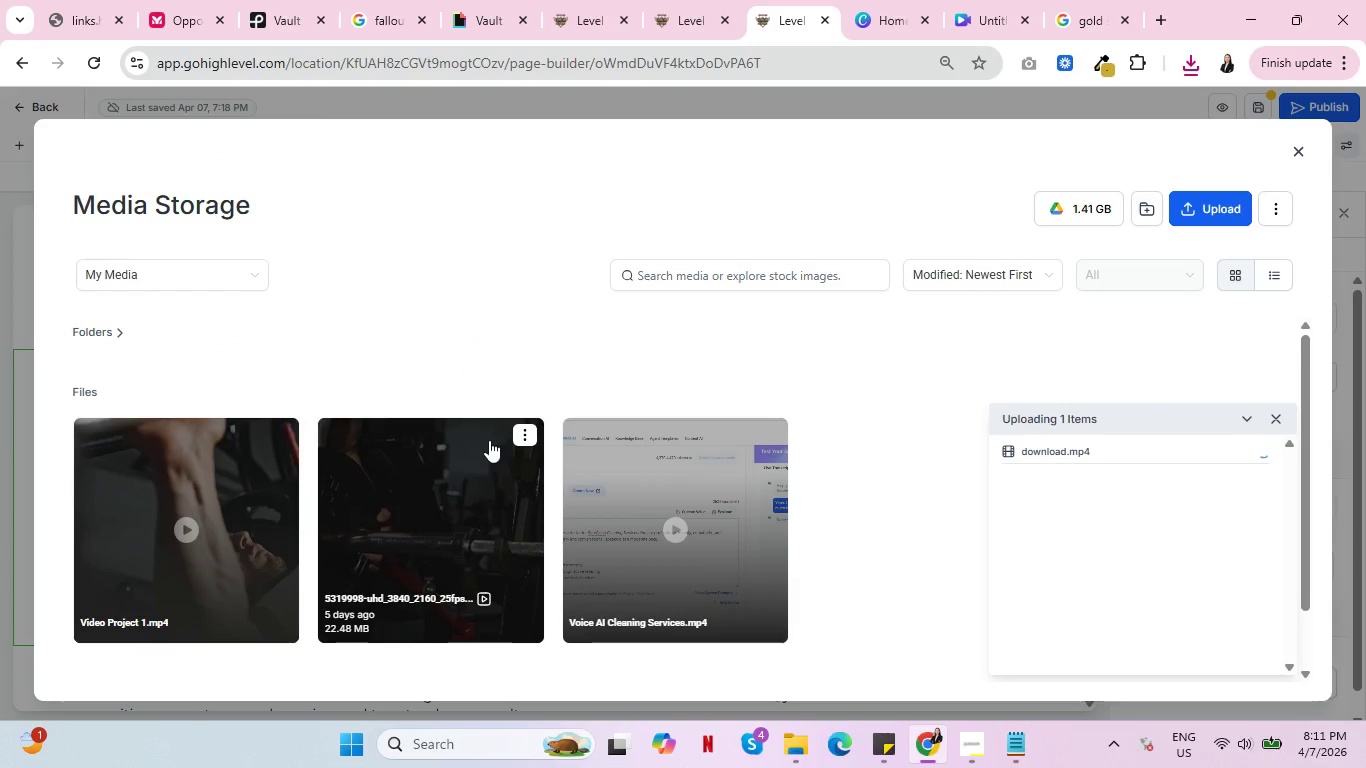 
left_click([209, 491])
 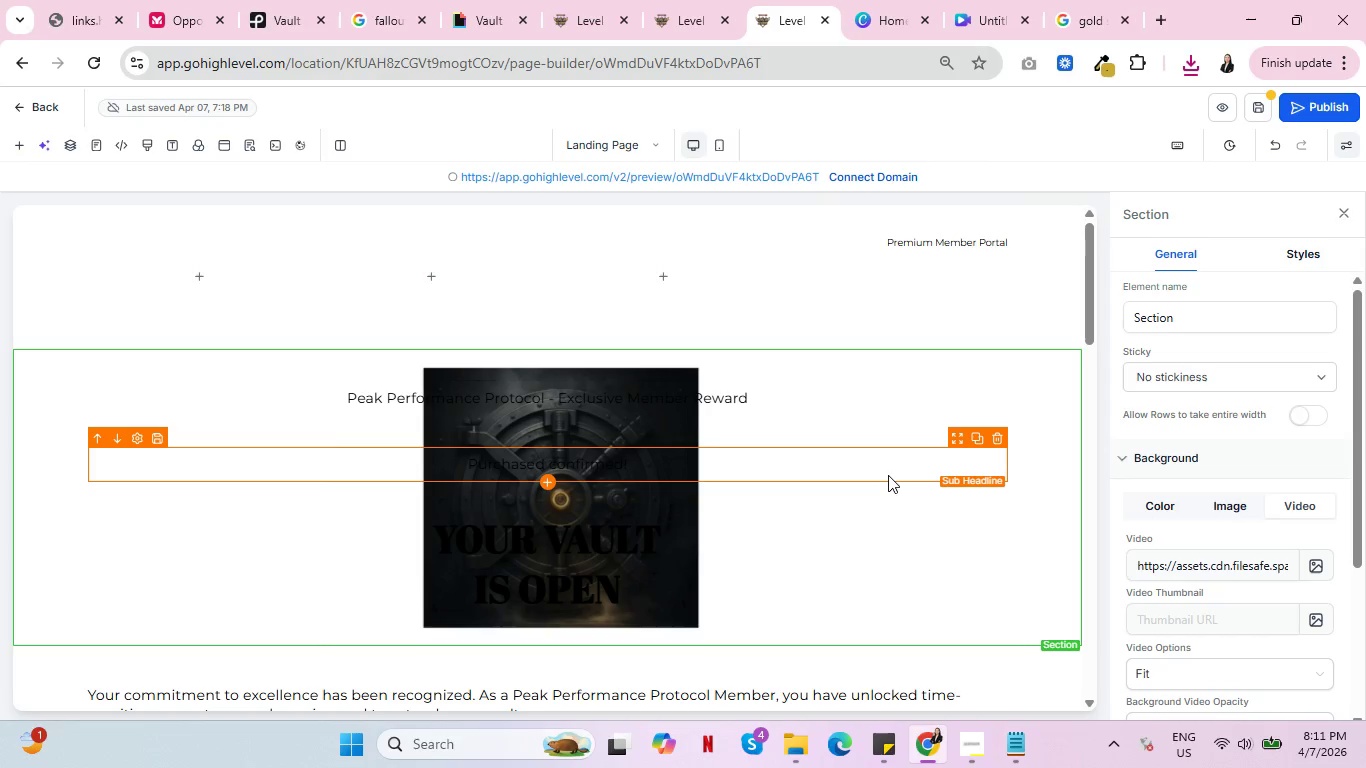 
wait(6.52)
 